 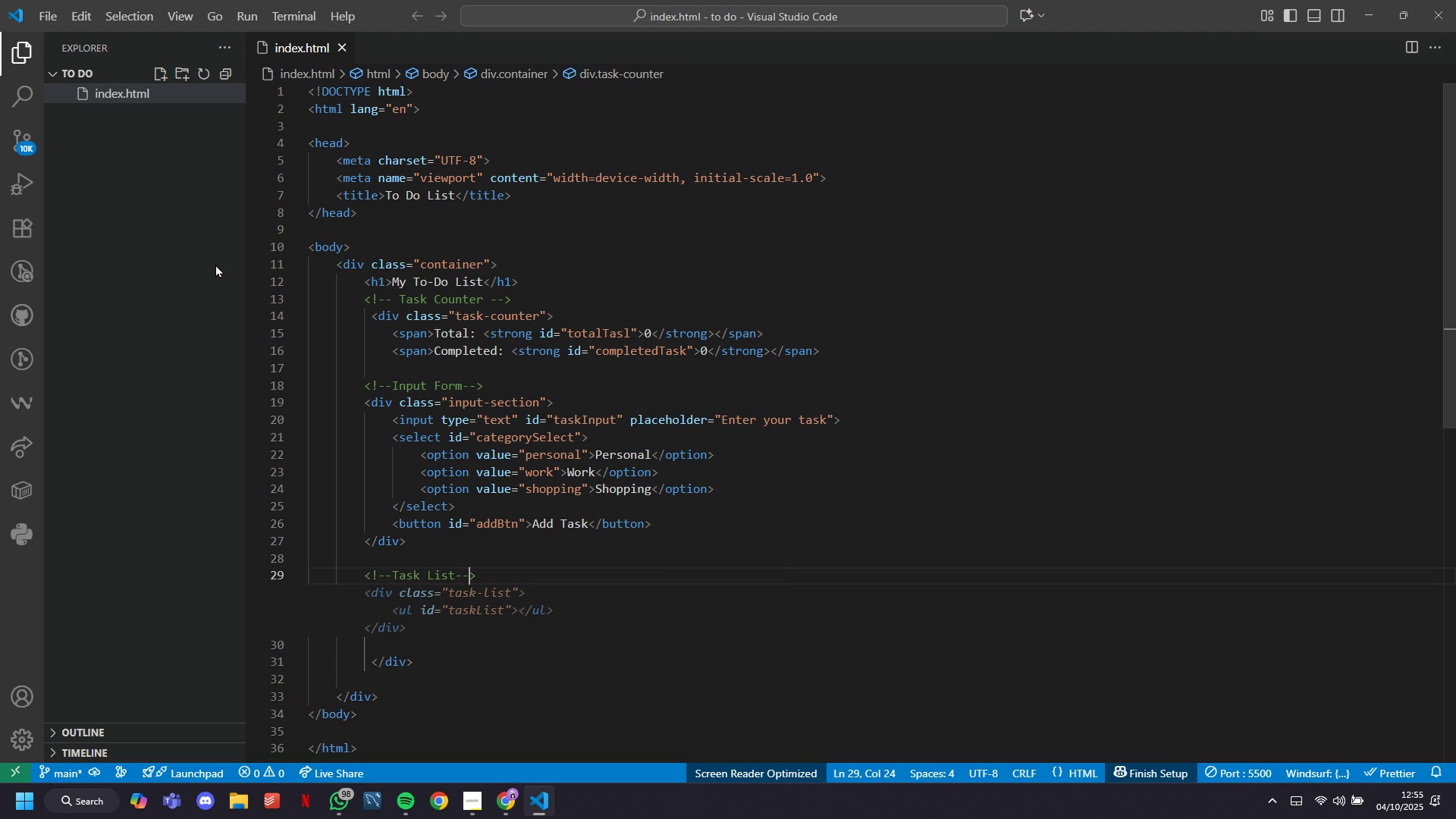 
key(ArrowRight)
 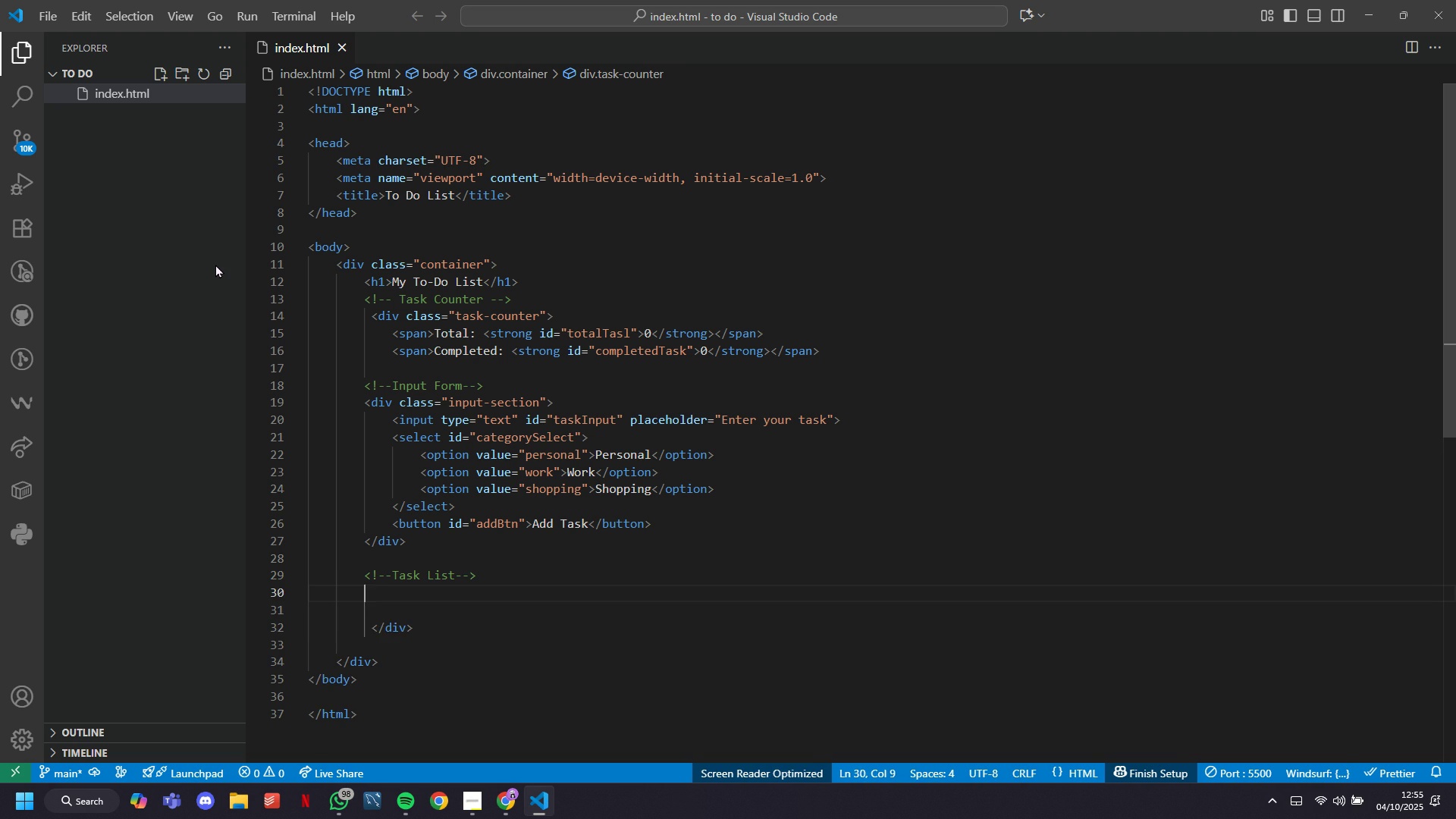 
key(Enter)
 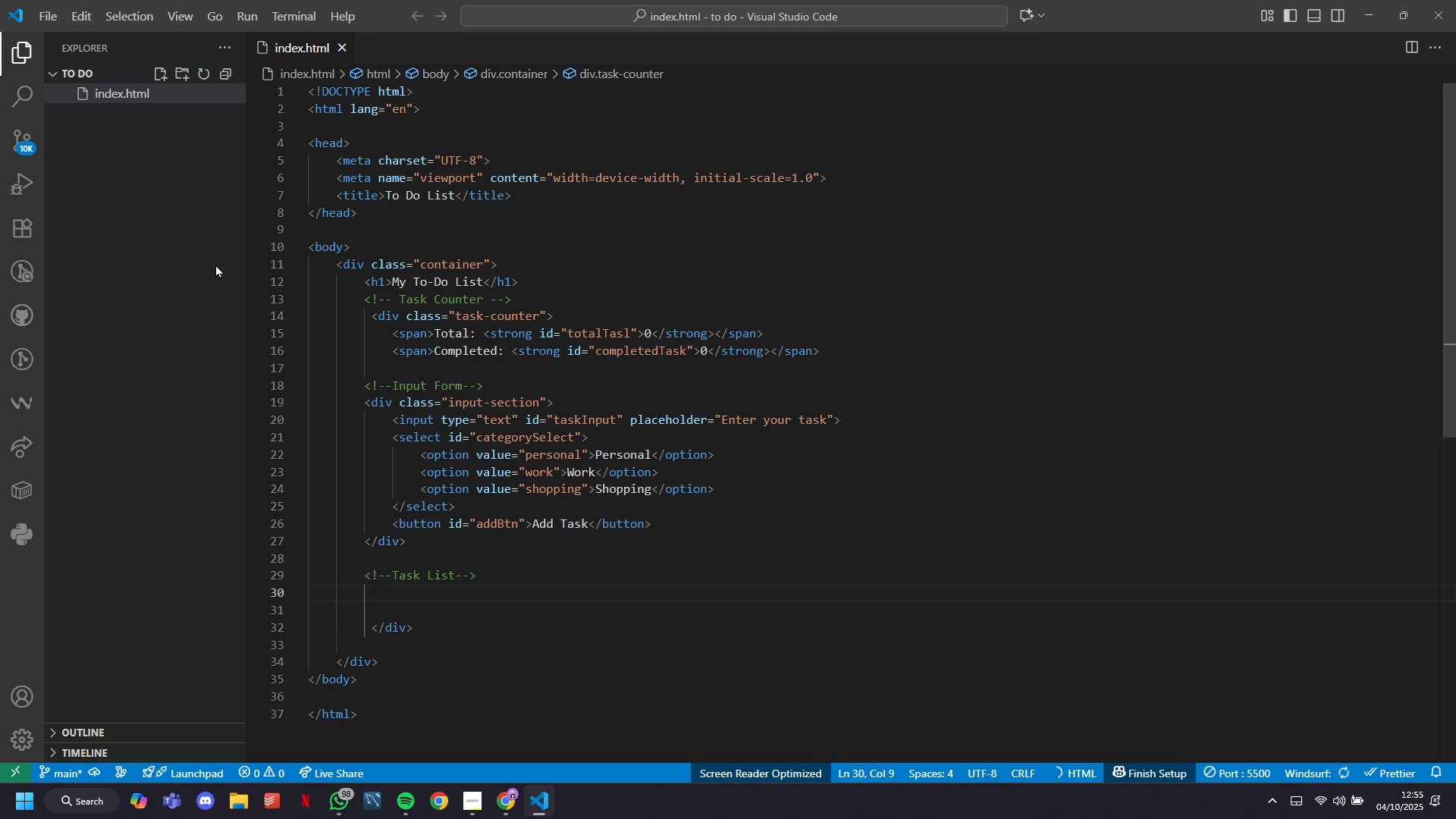 
type(ul)
key(Tab)
 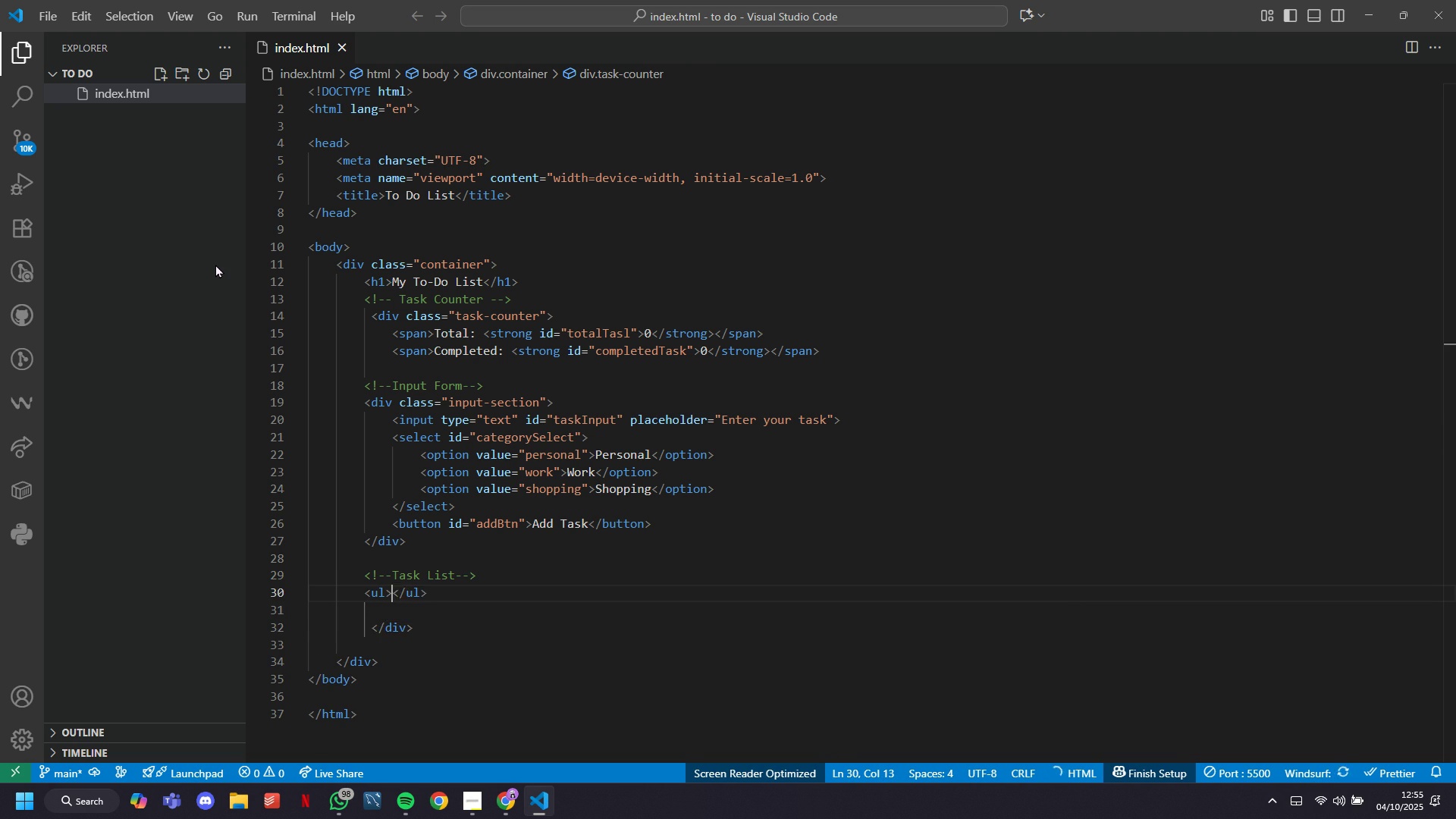 
key(Enter)
 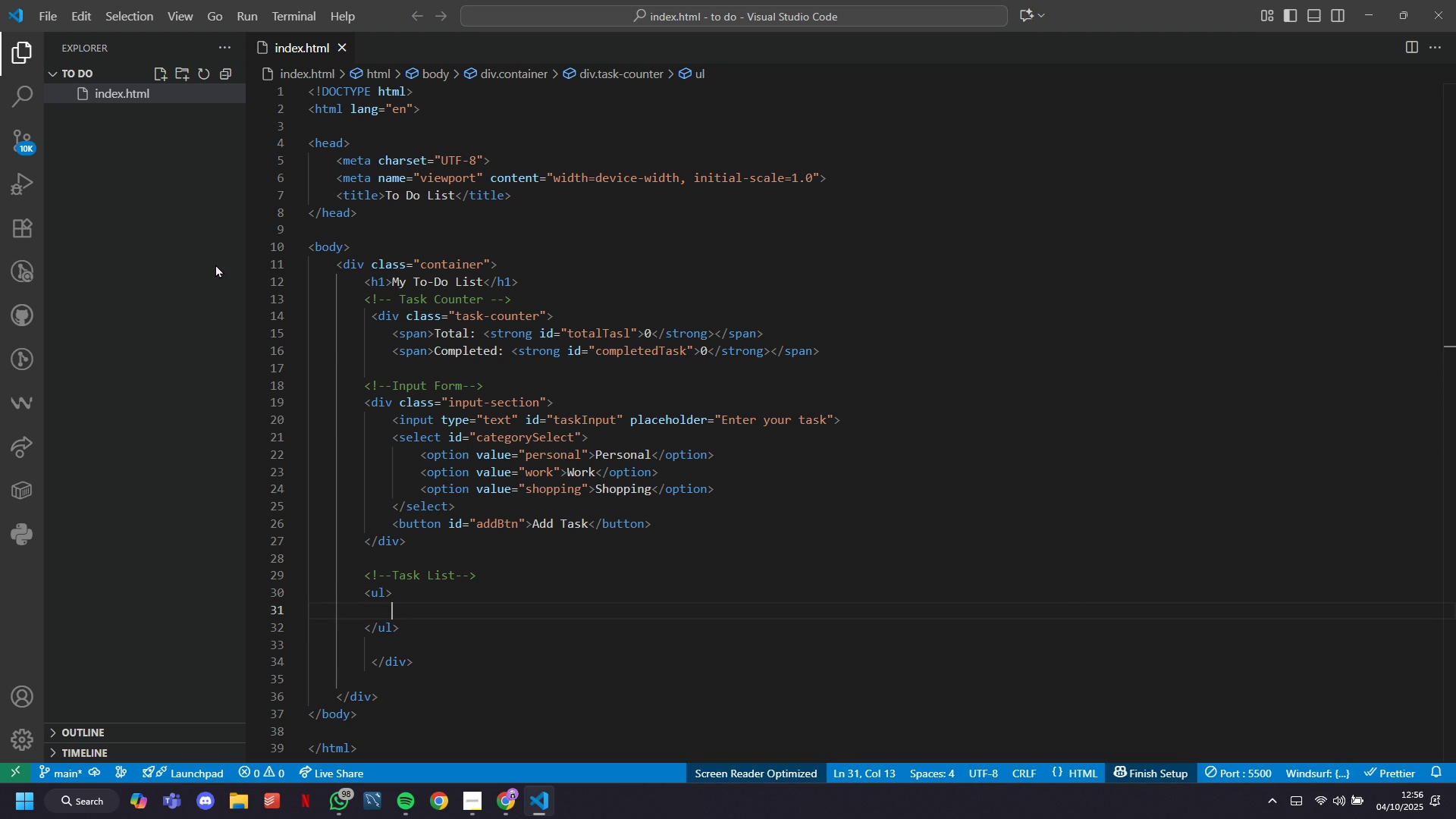 
wait(5.47)
 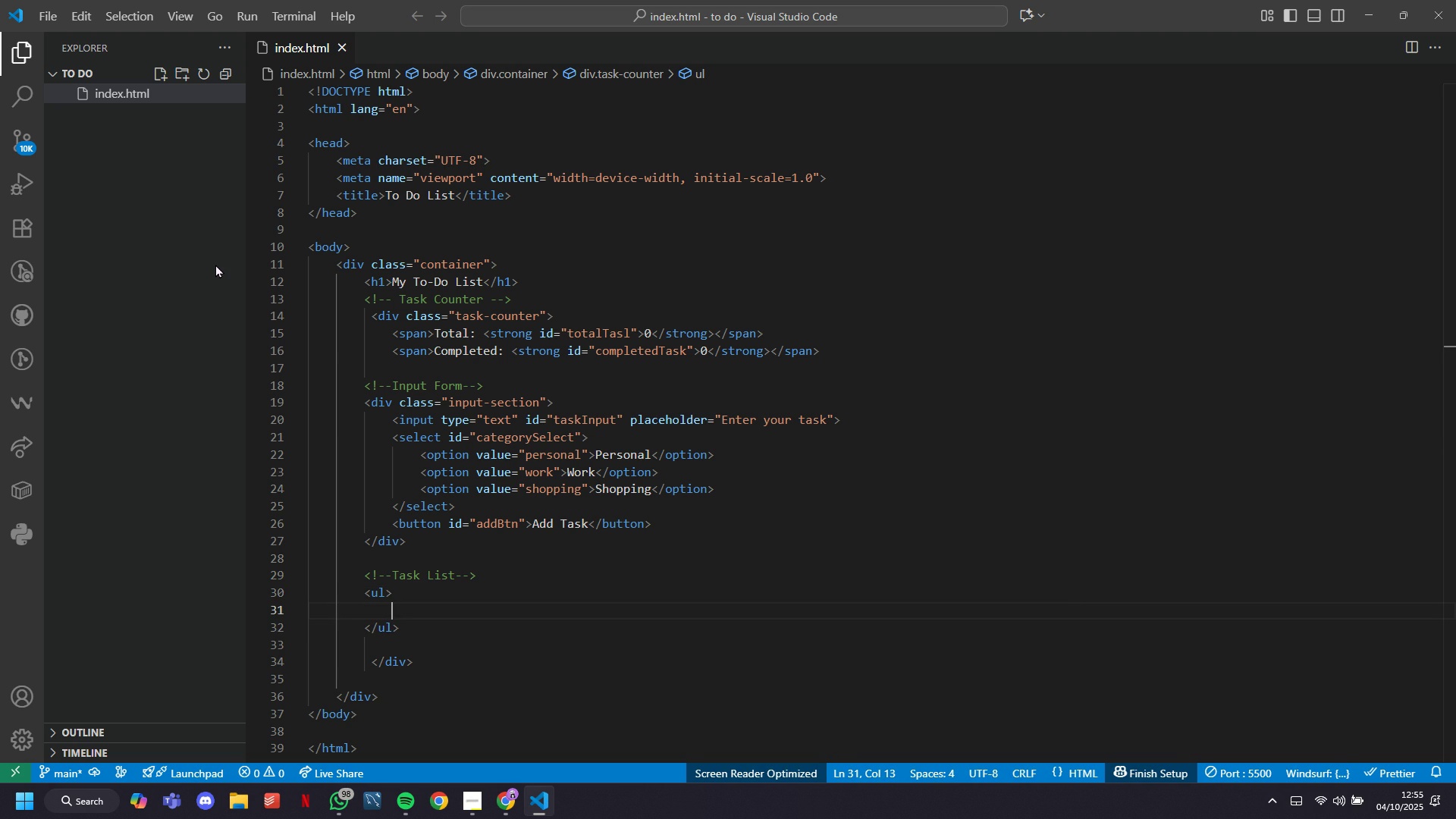 
key(ArrowUp)
 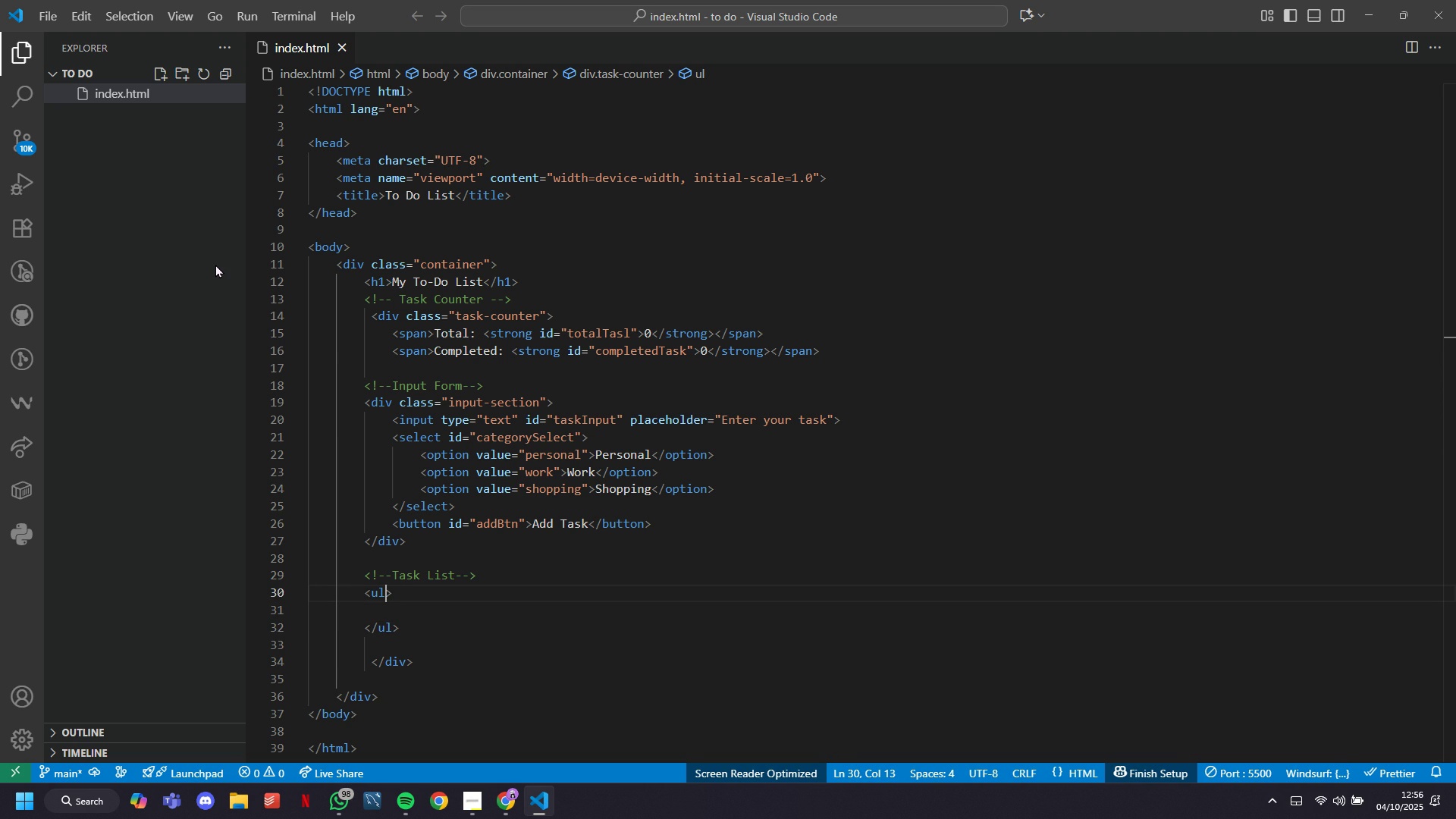 
key(ArrowLeft)
 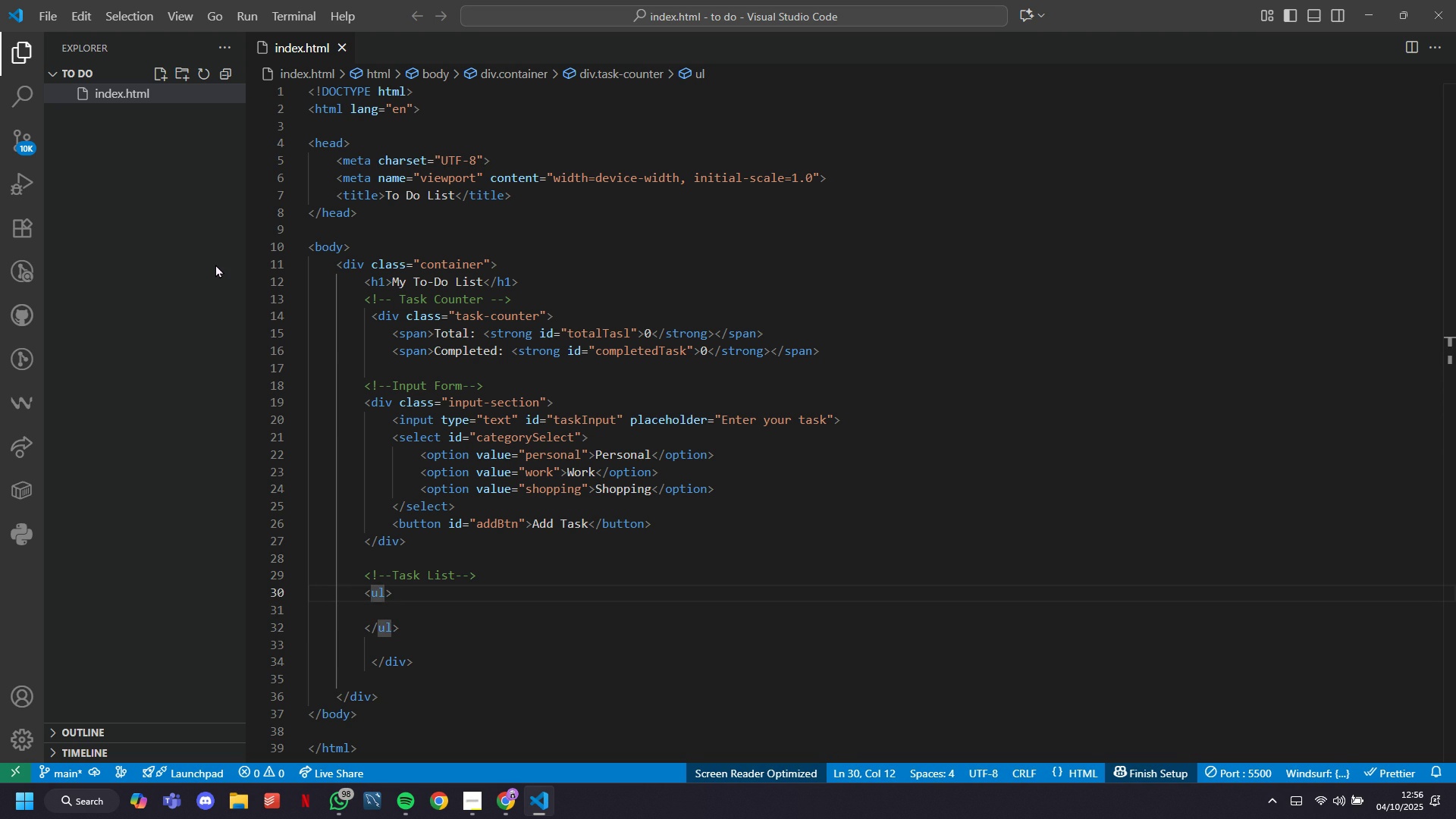 
type( -)
key(Backspace)
type(id=")
 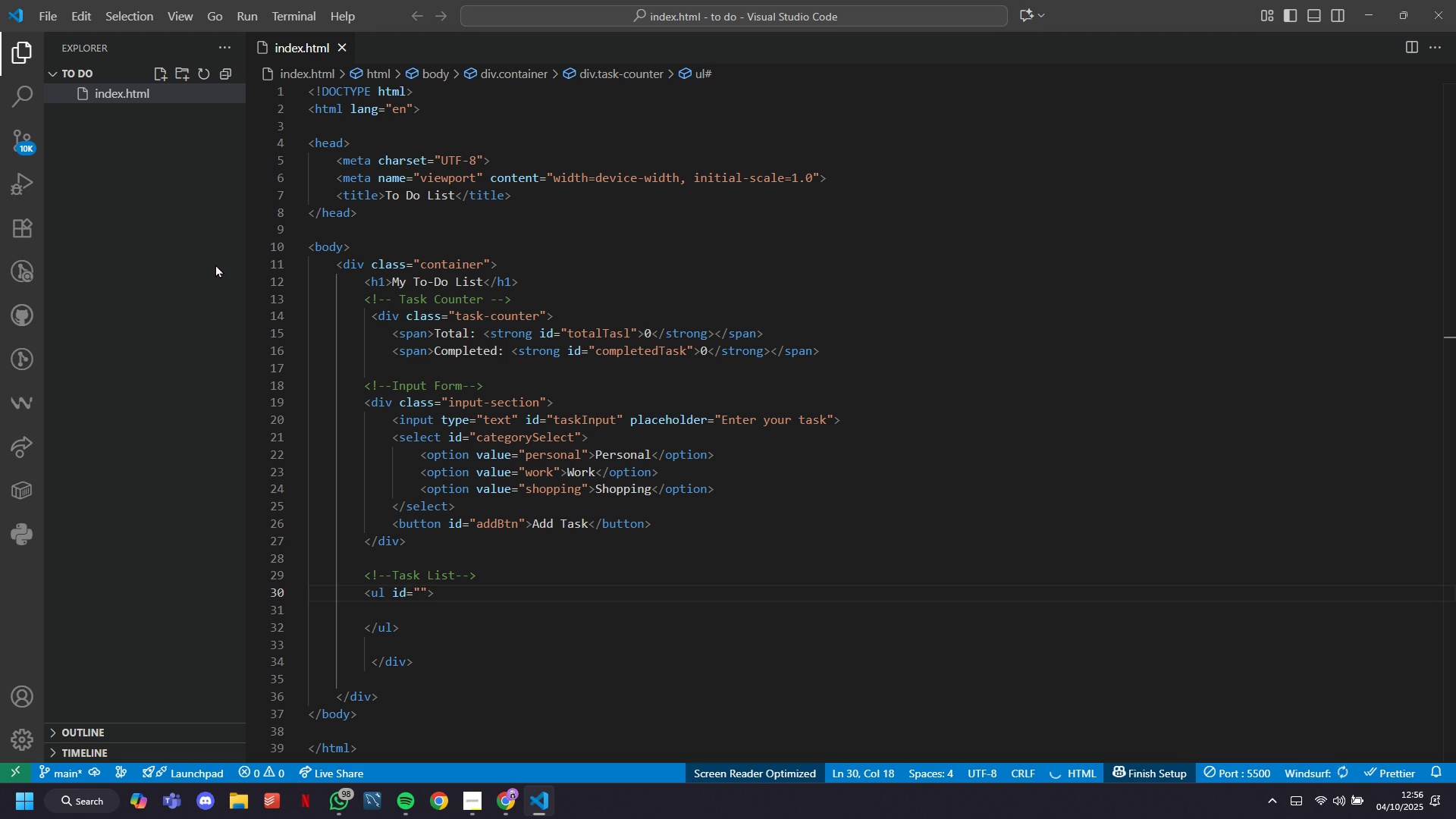 
key(Shift+ArrowLeft)
 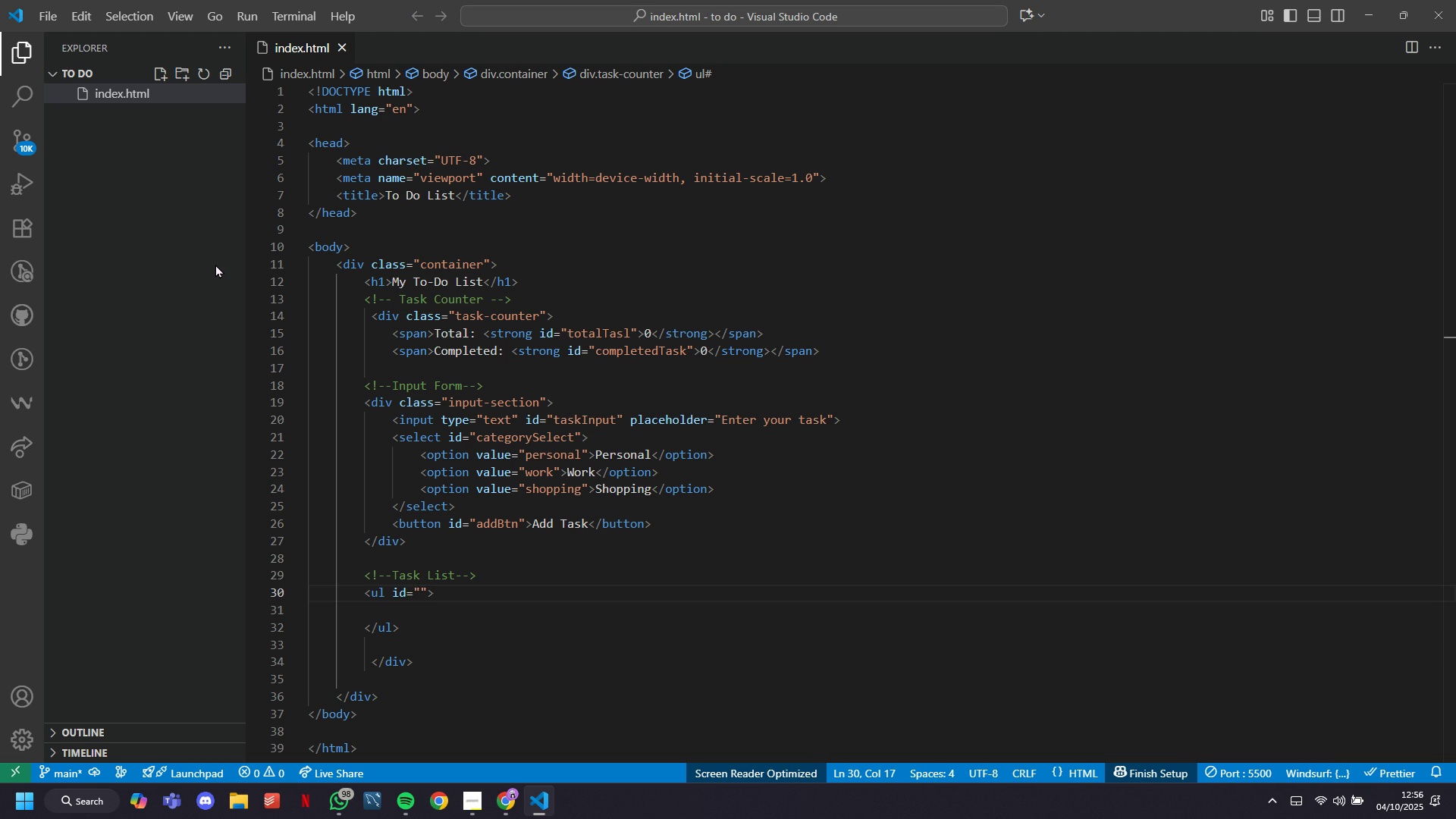 
type(taskList)
 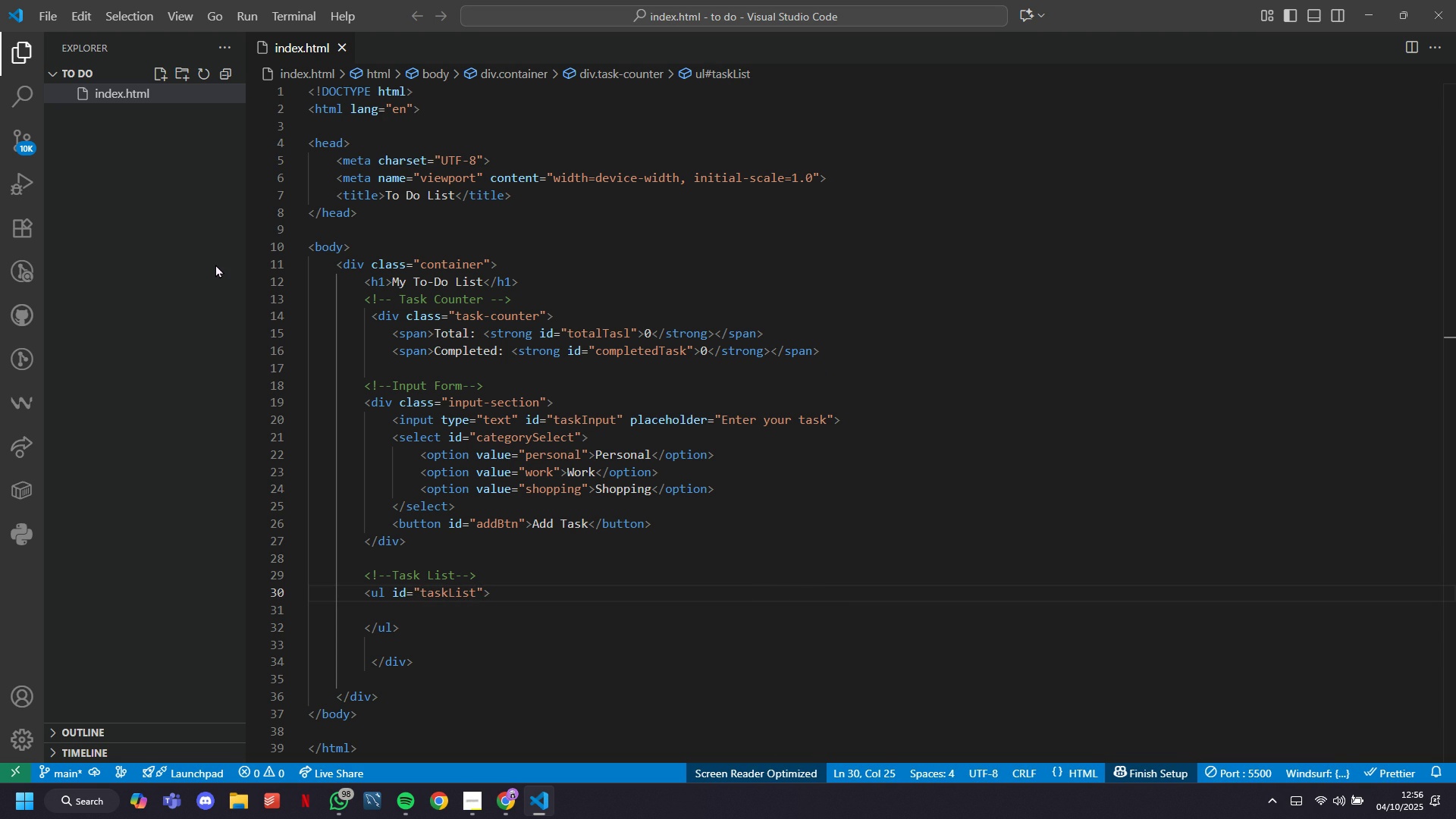 
key(ArrowRight)
 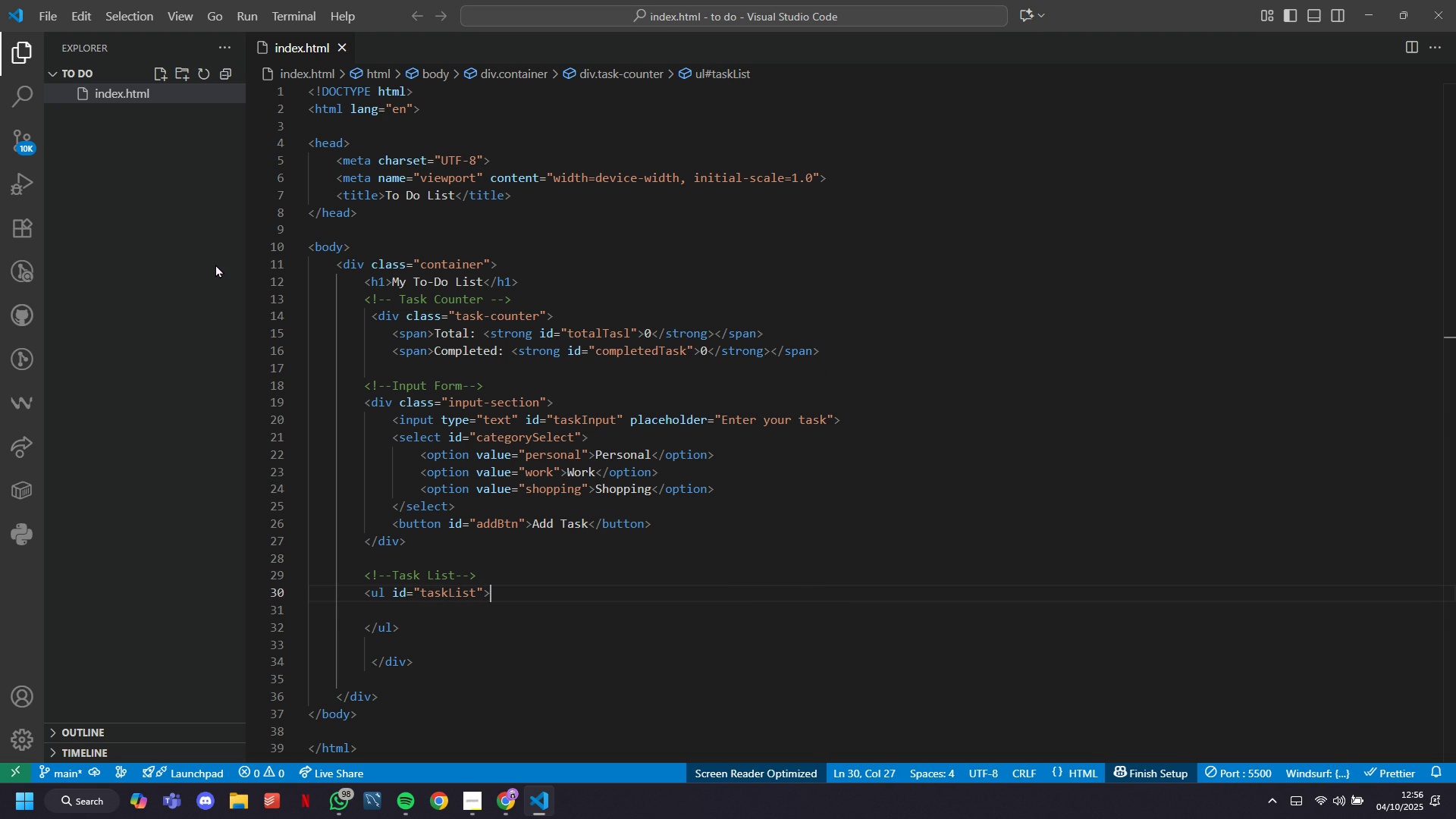 
key(ArrowRight)
 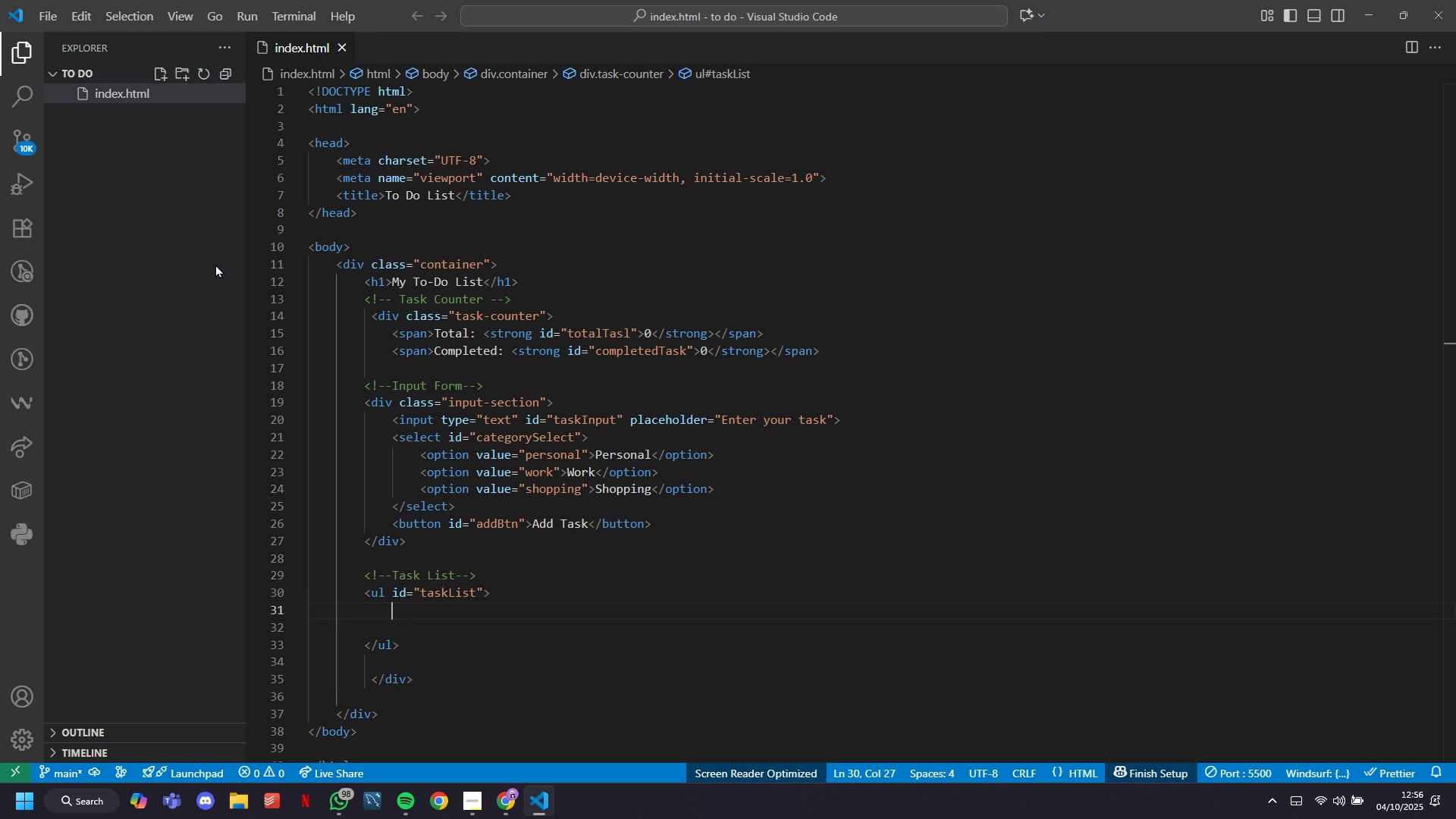 
key(Enter)
 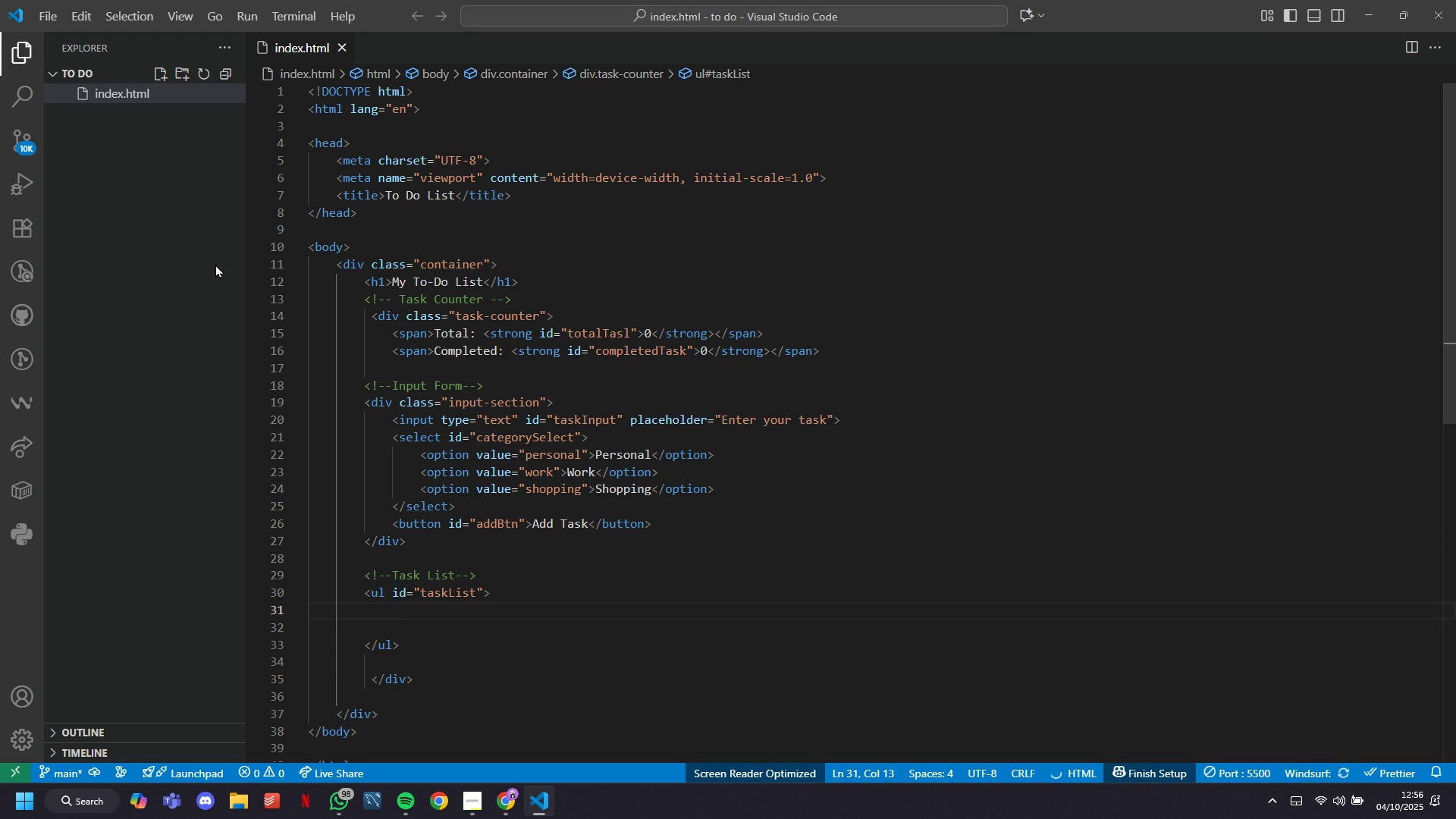 
key(Backspace)
 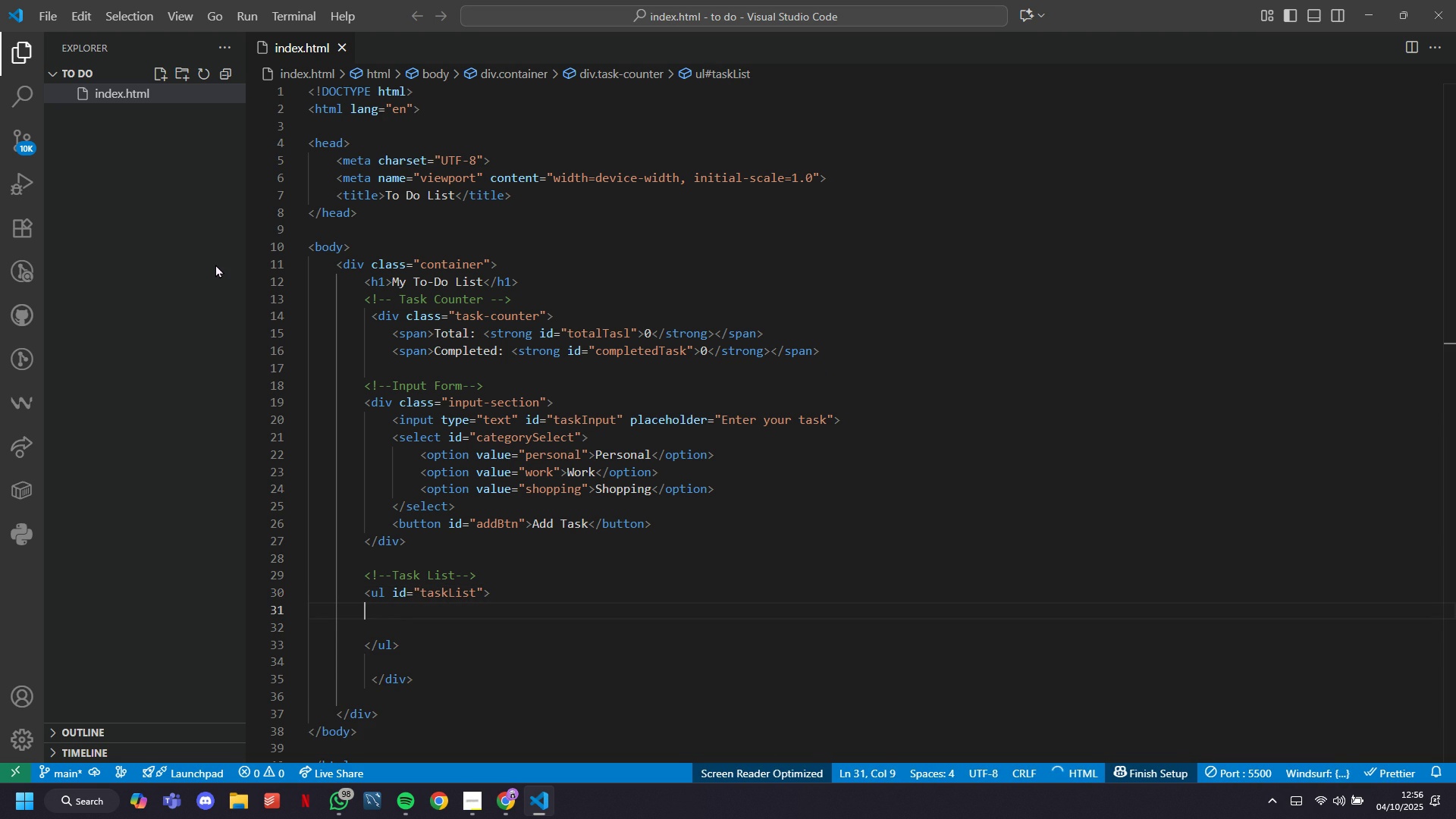 
key(Backspace)
 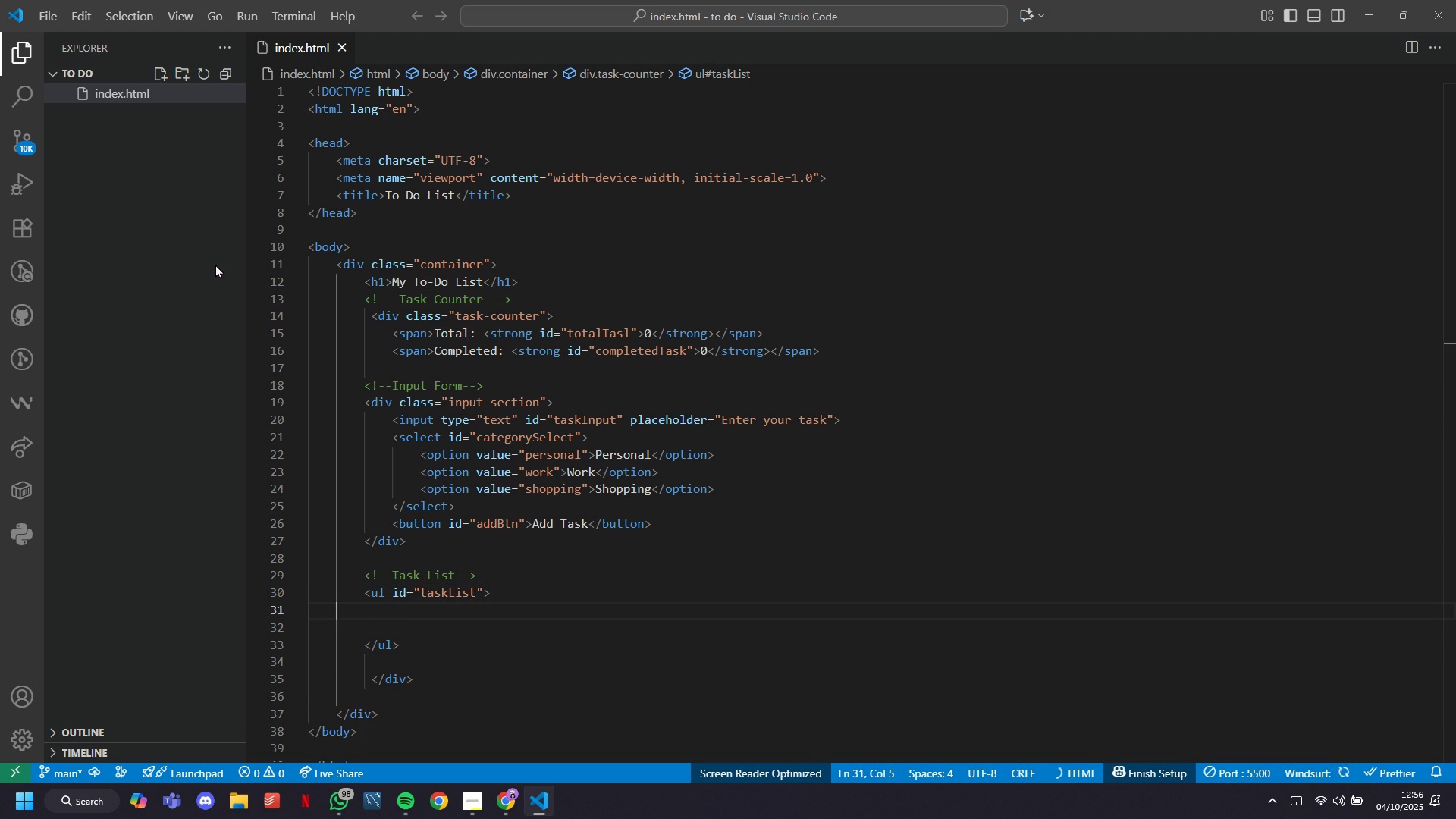 
key(Backspace)
 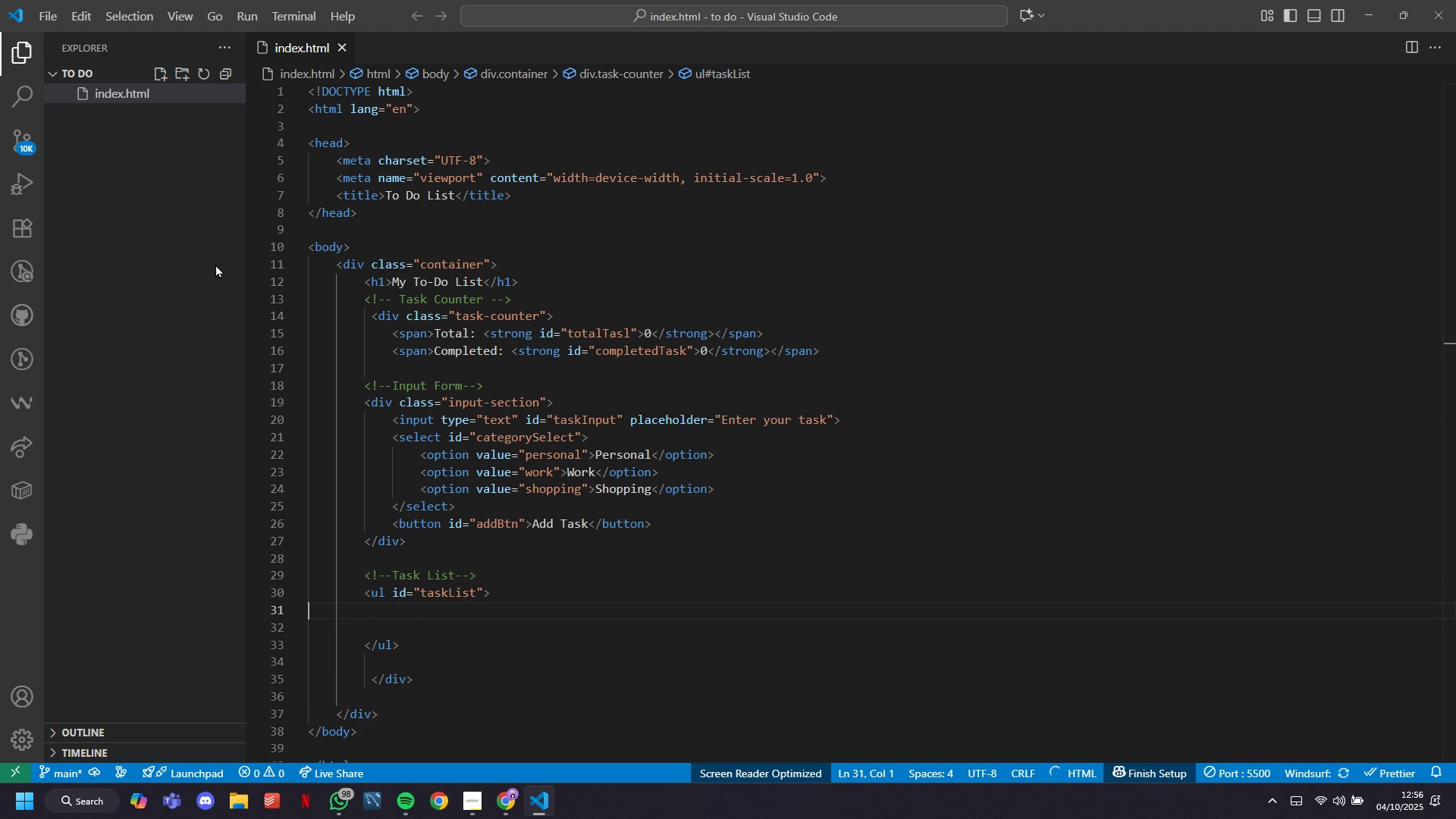 
key(Backspace)
 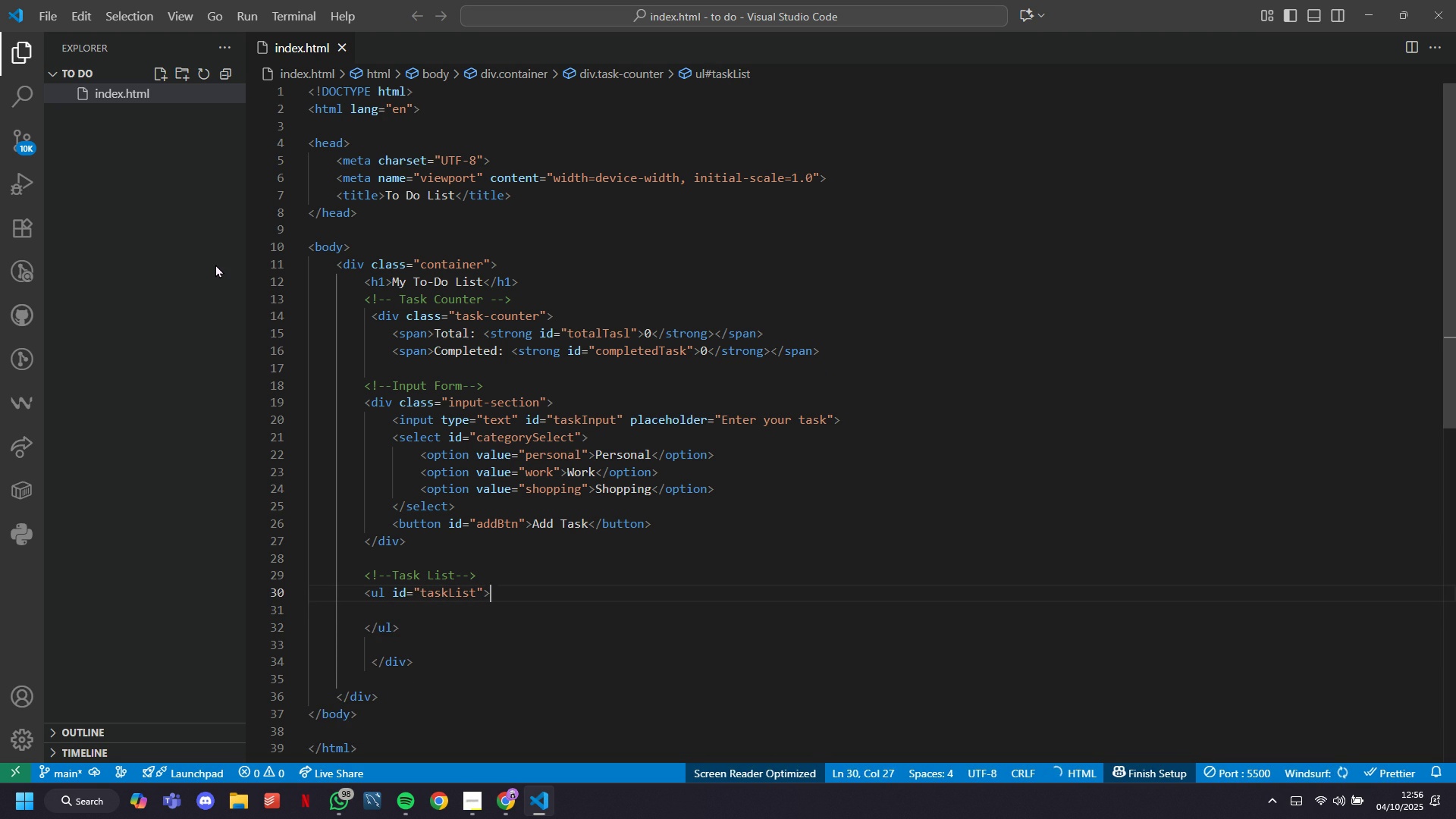 
key(ArrowRight)
 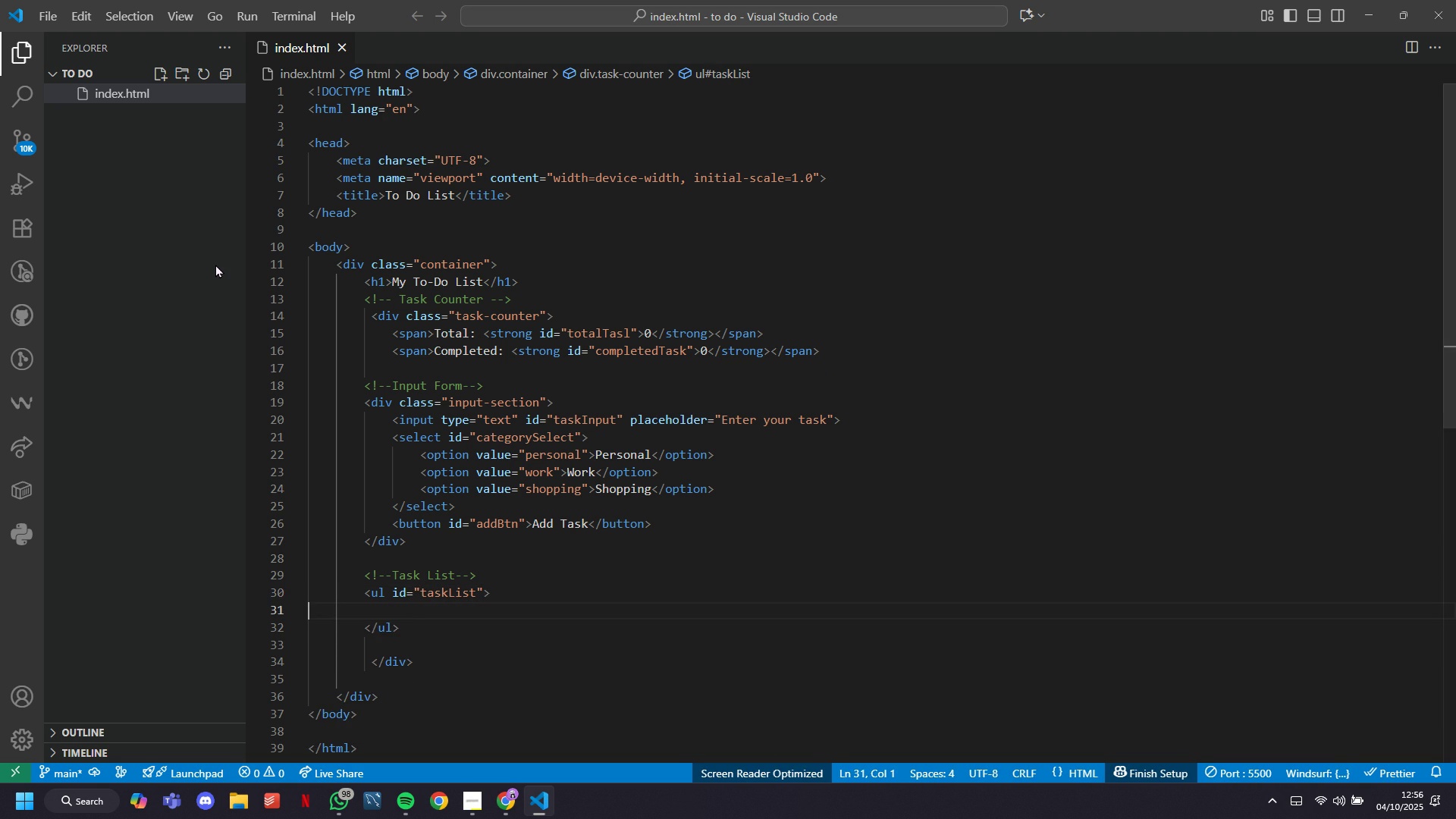 
key(Backspace)
 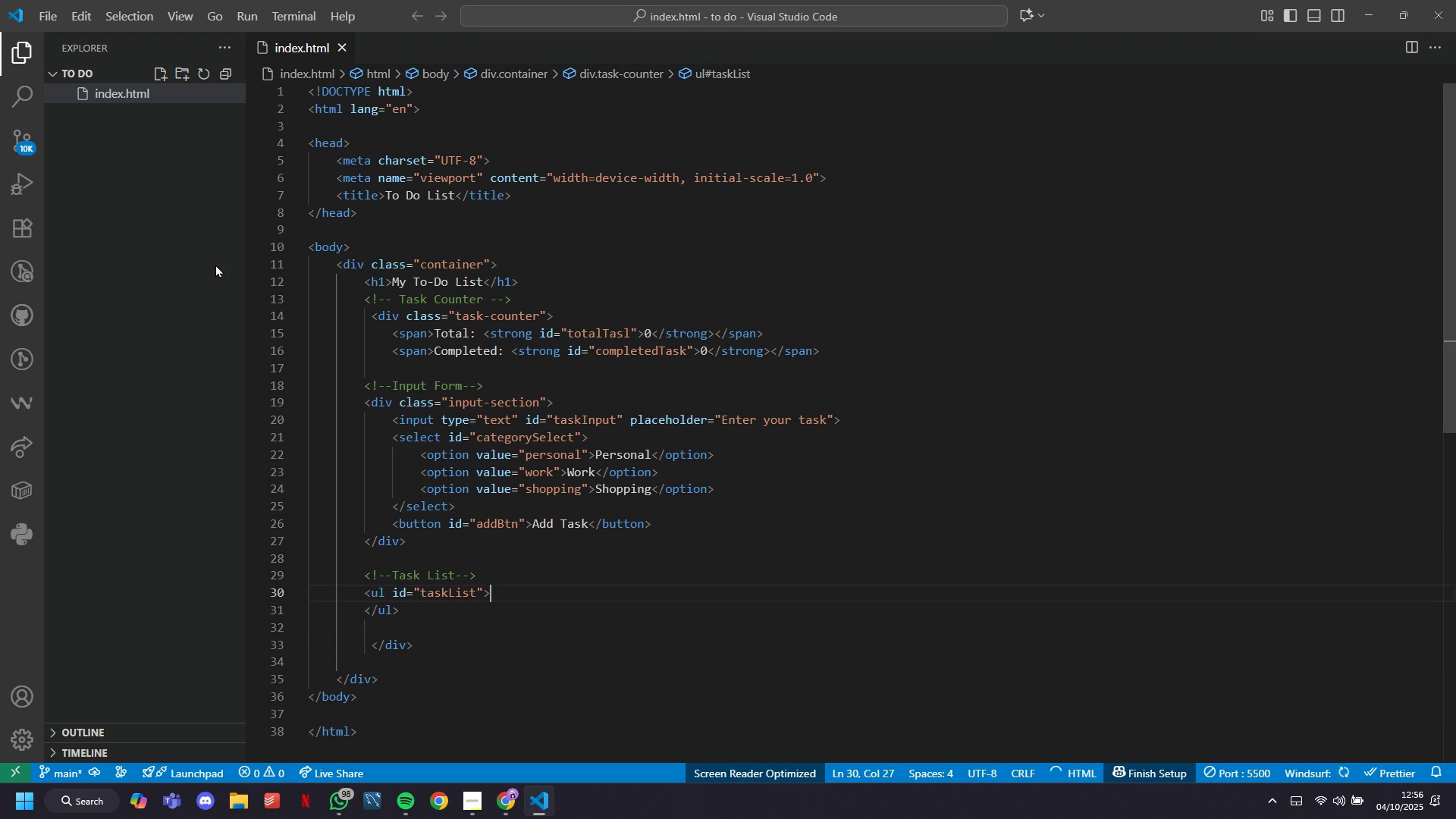 
key(ArrowRight)
 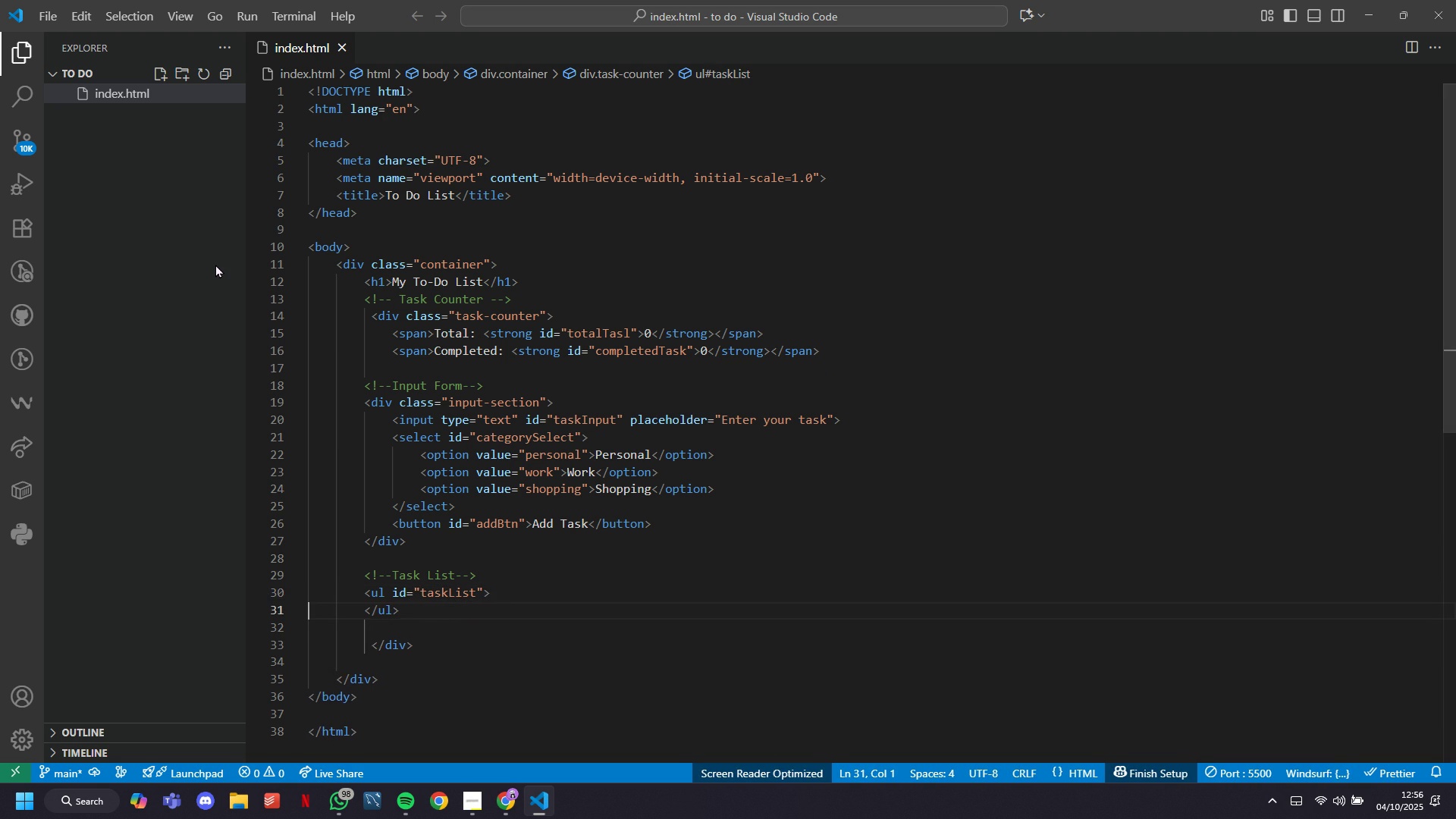 
key(Backspace)
 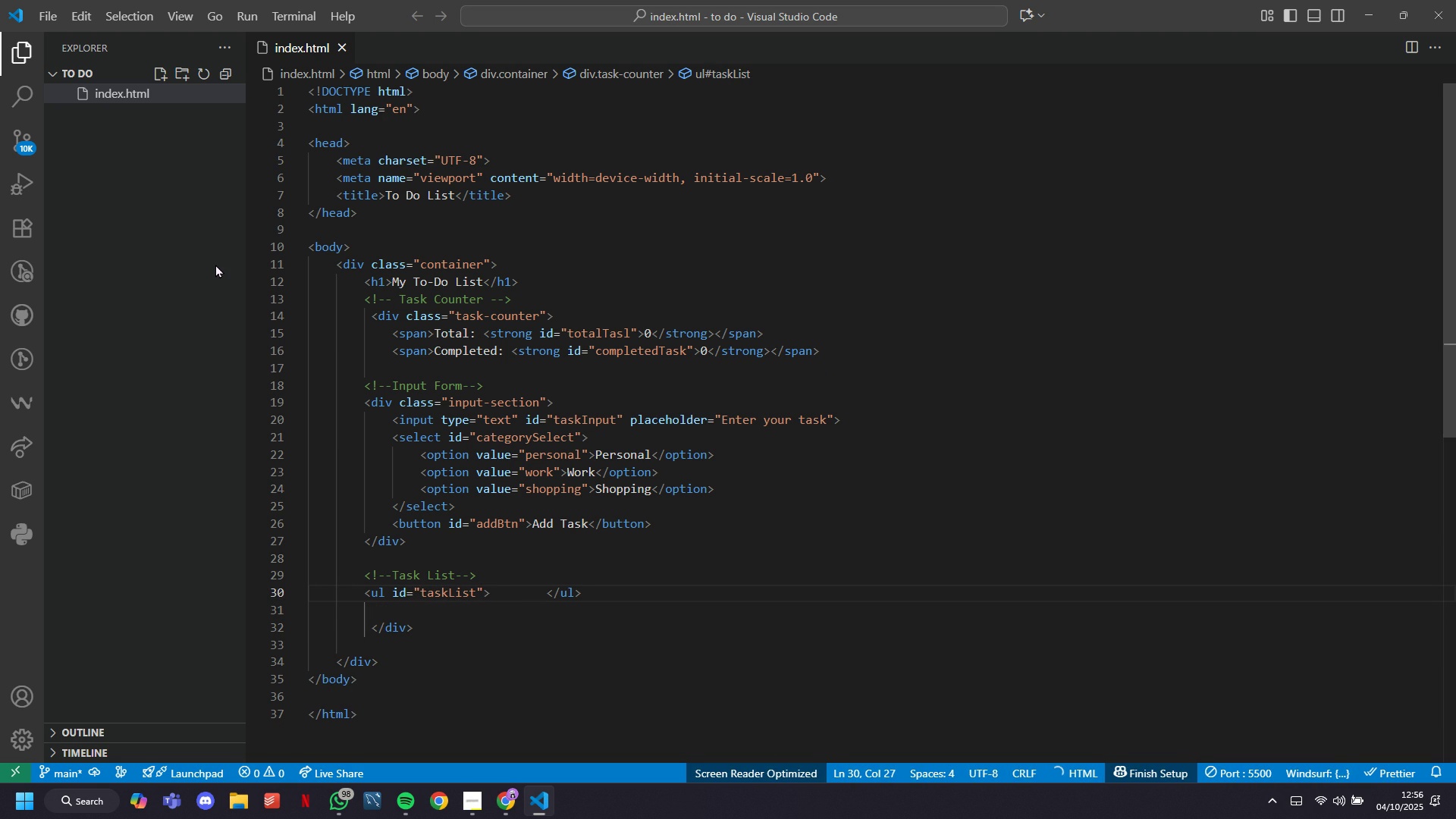 
key(ArrowRight)
 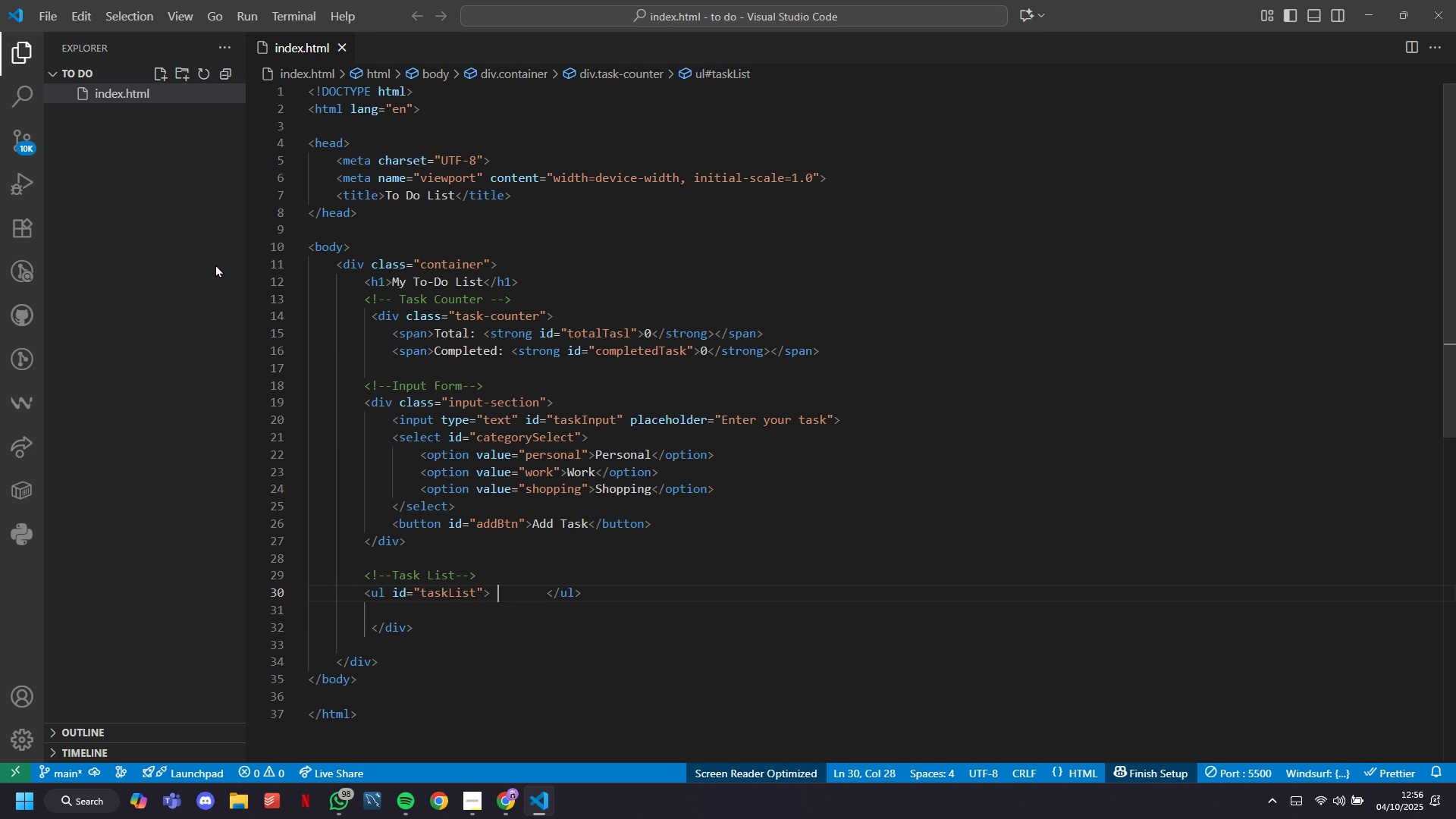 
key(ArrowRight)
 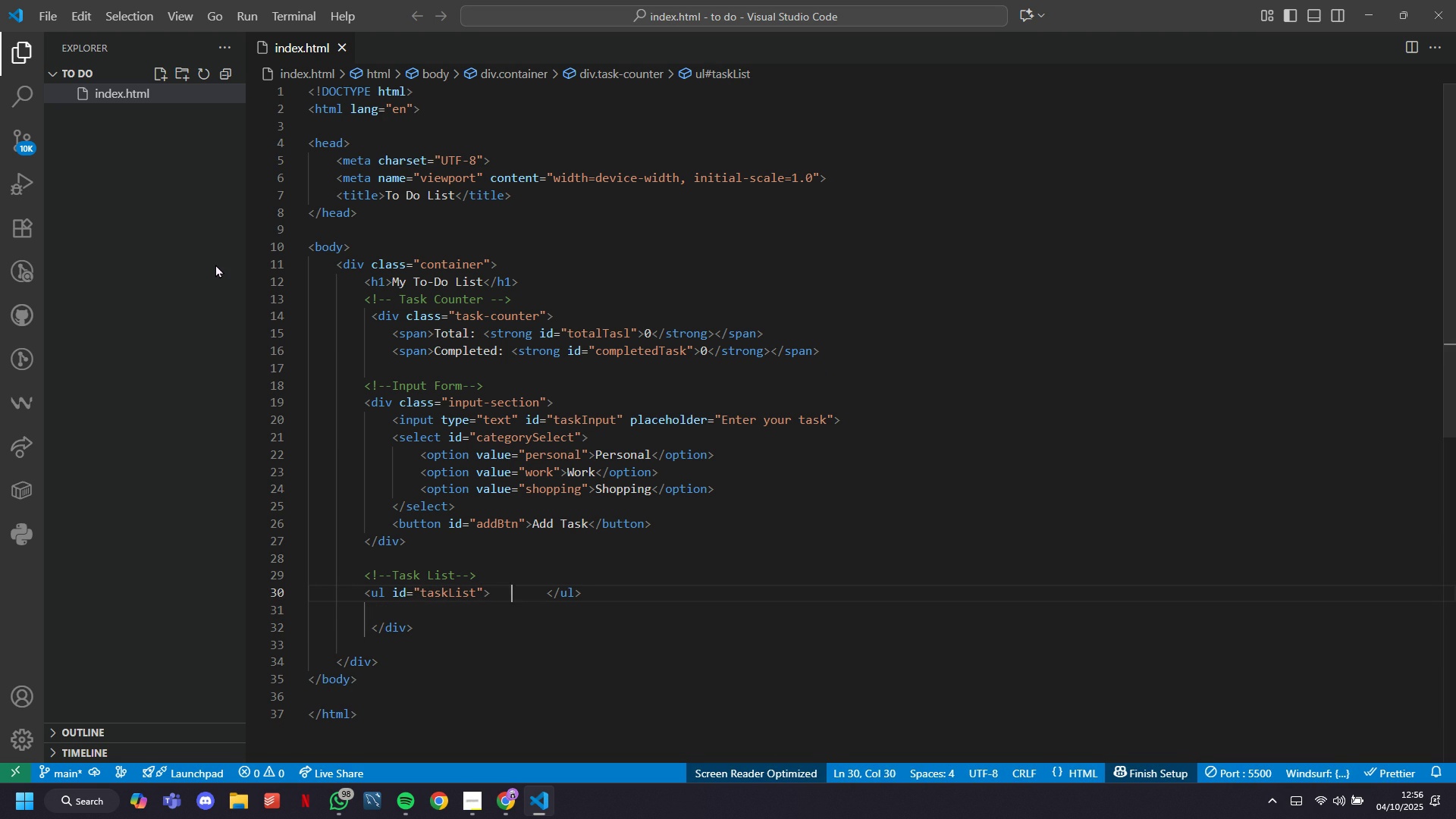 
key(ArrowRight)
 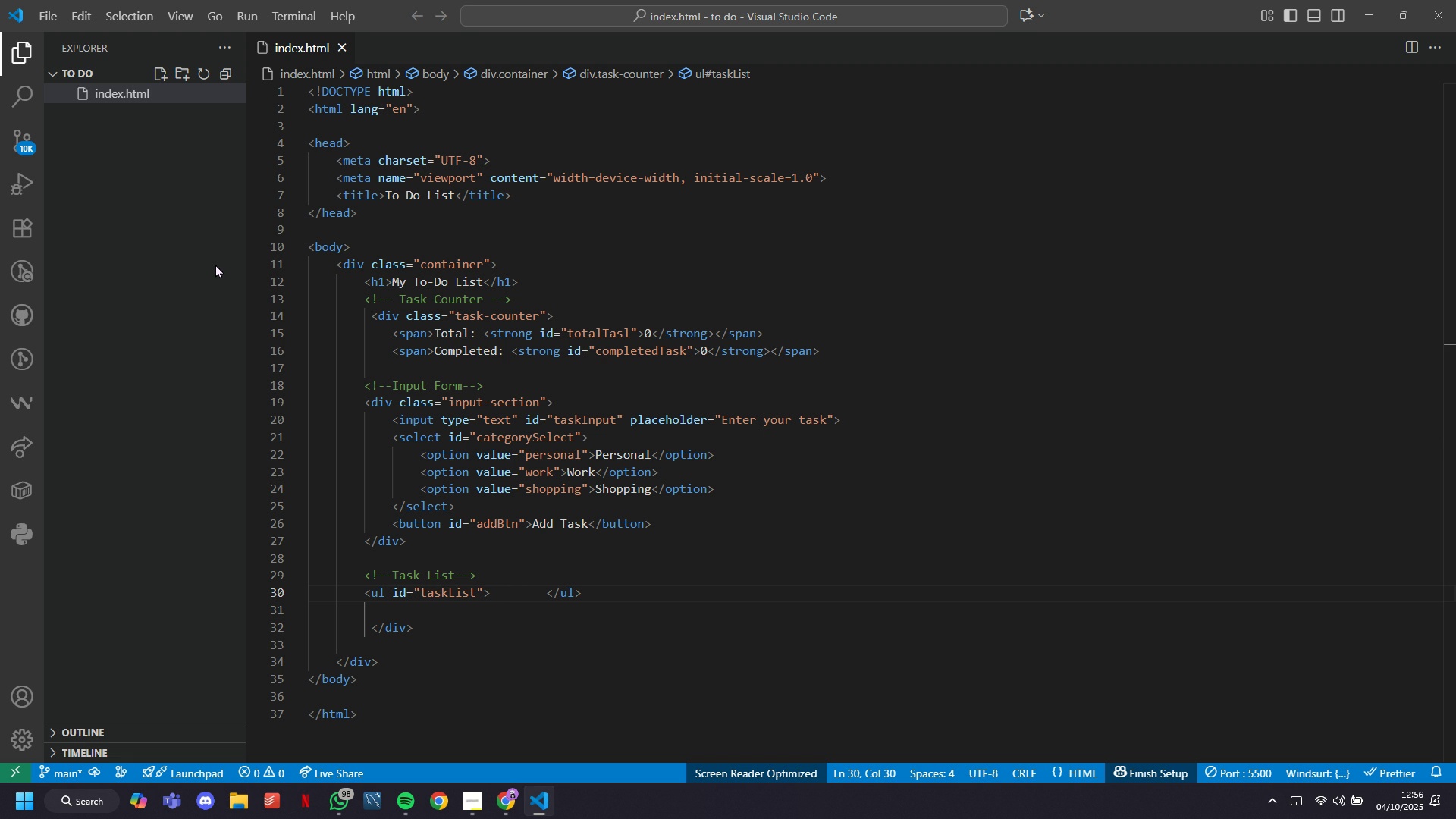 
key(ArrowRight)
 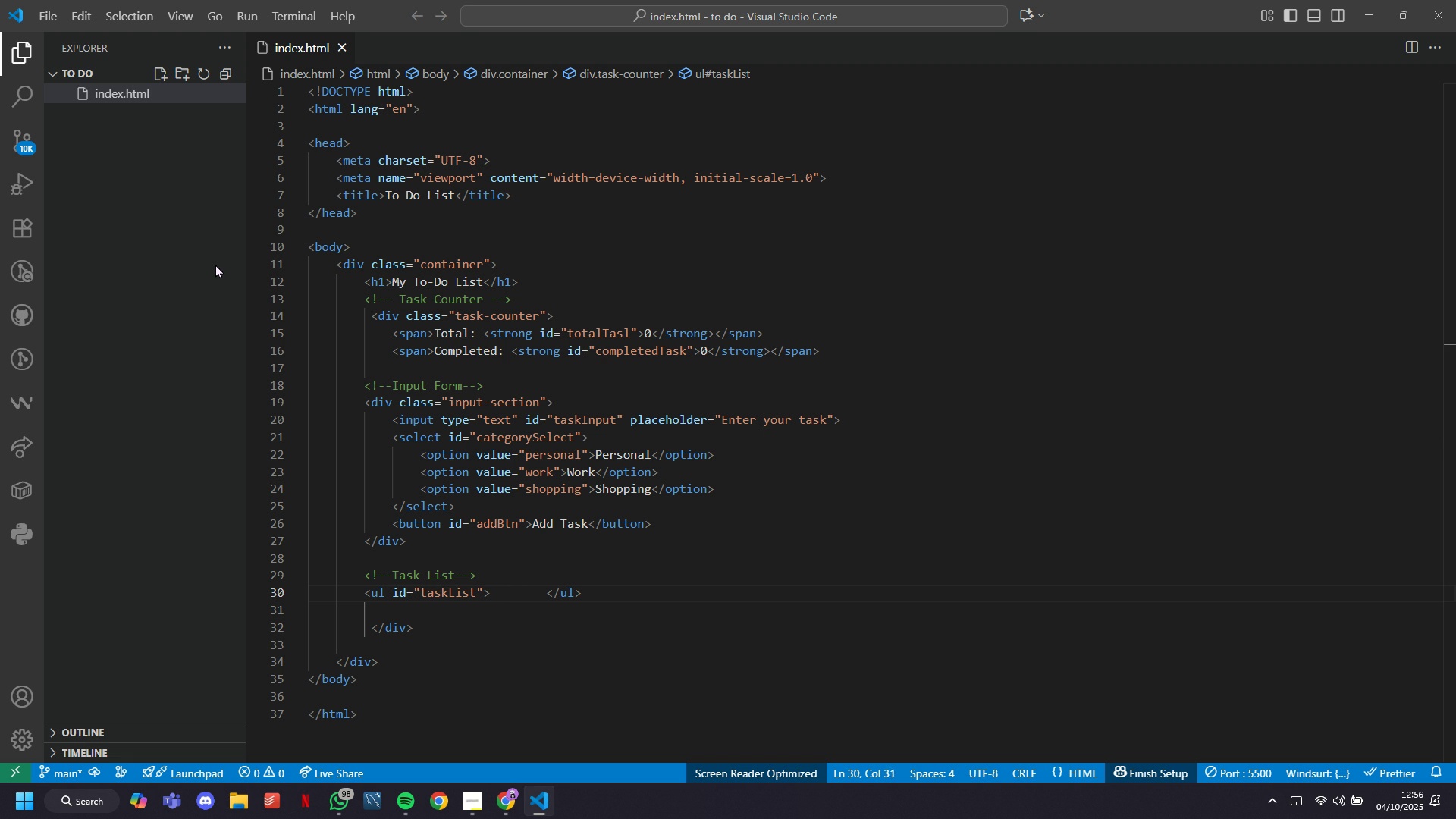 
key(ArrowRight)
 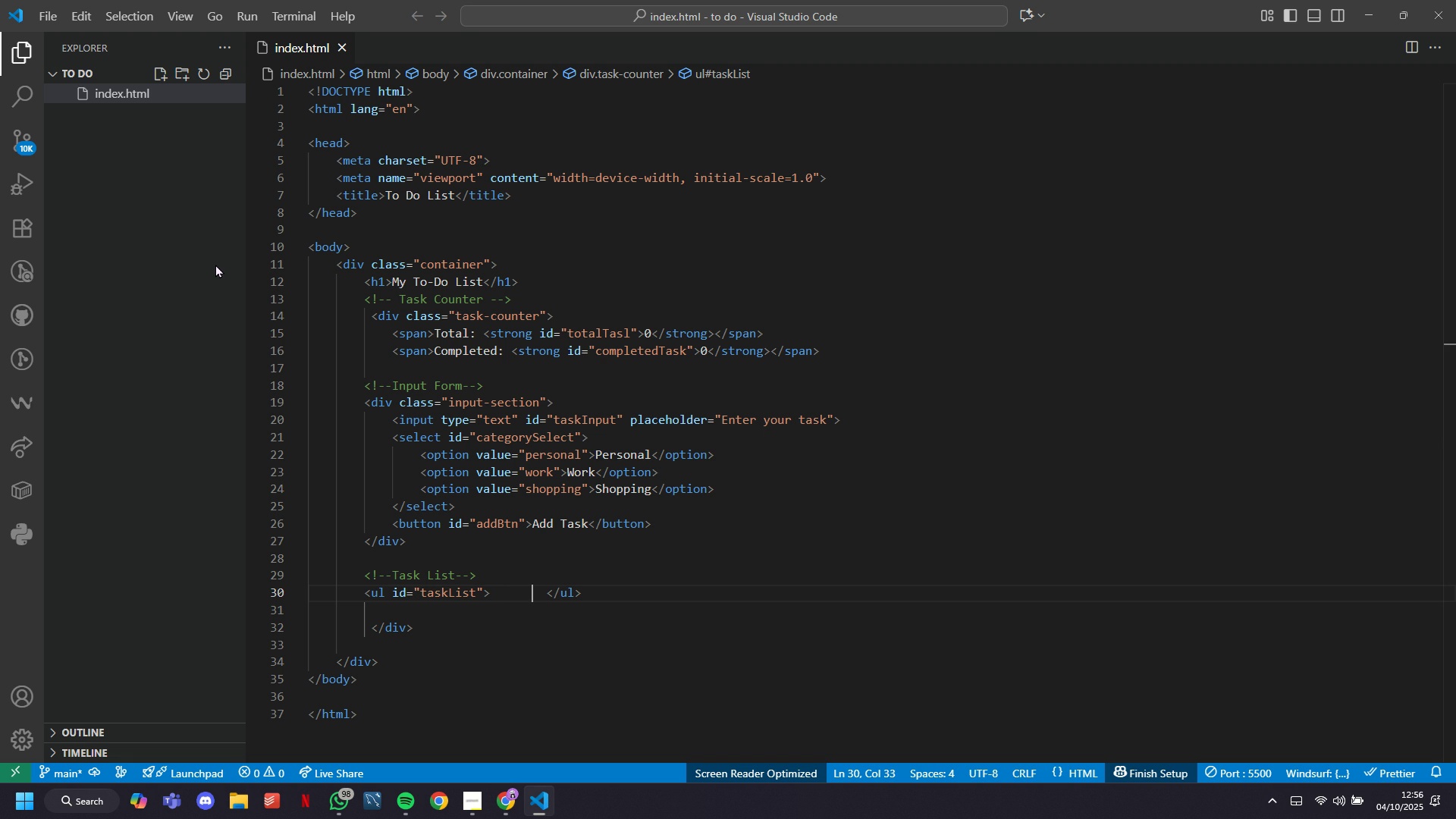 
key(ArrowRight)
 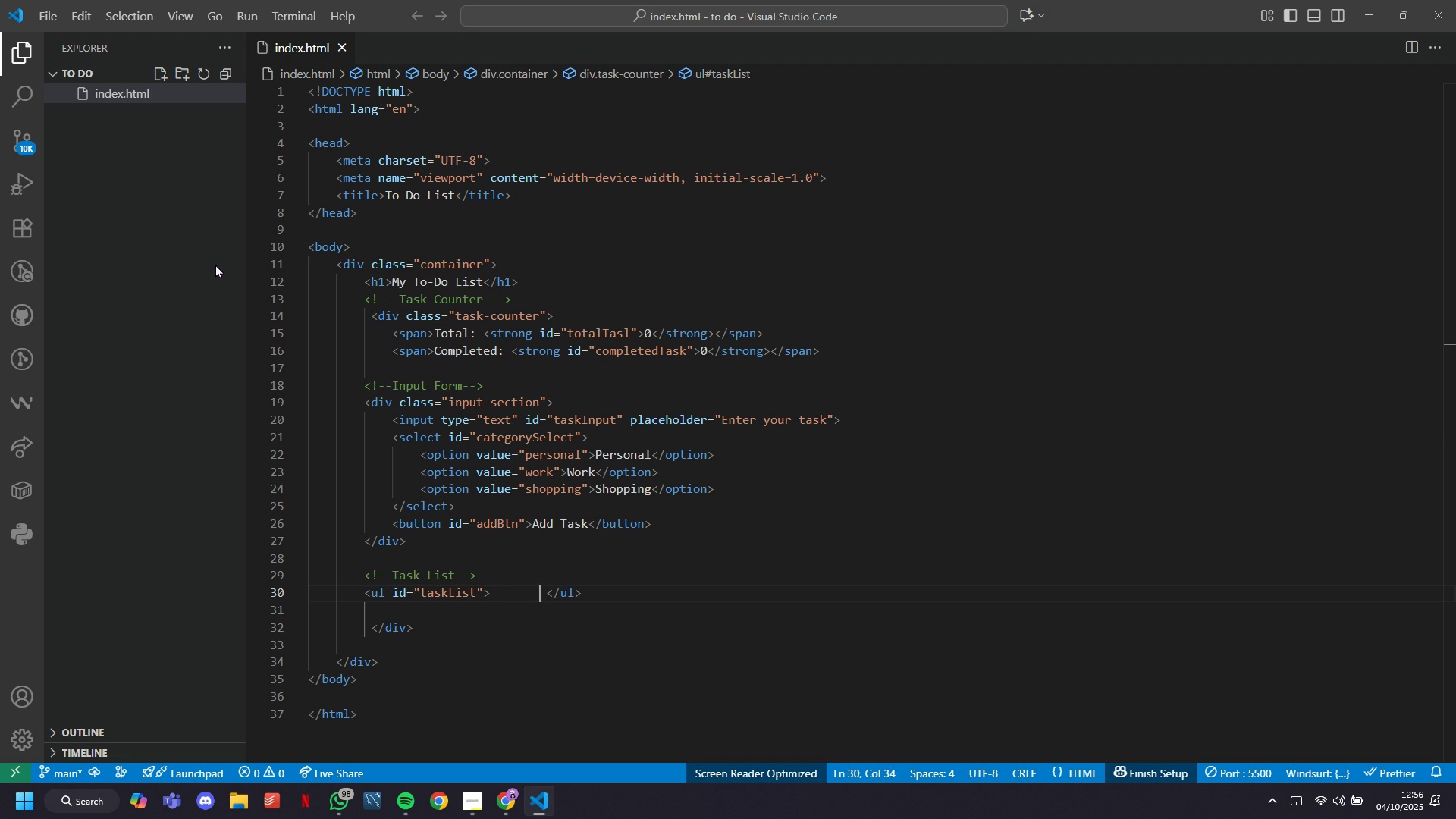 
key(ArrowRight)
 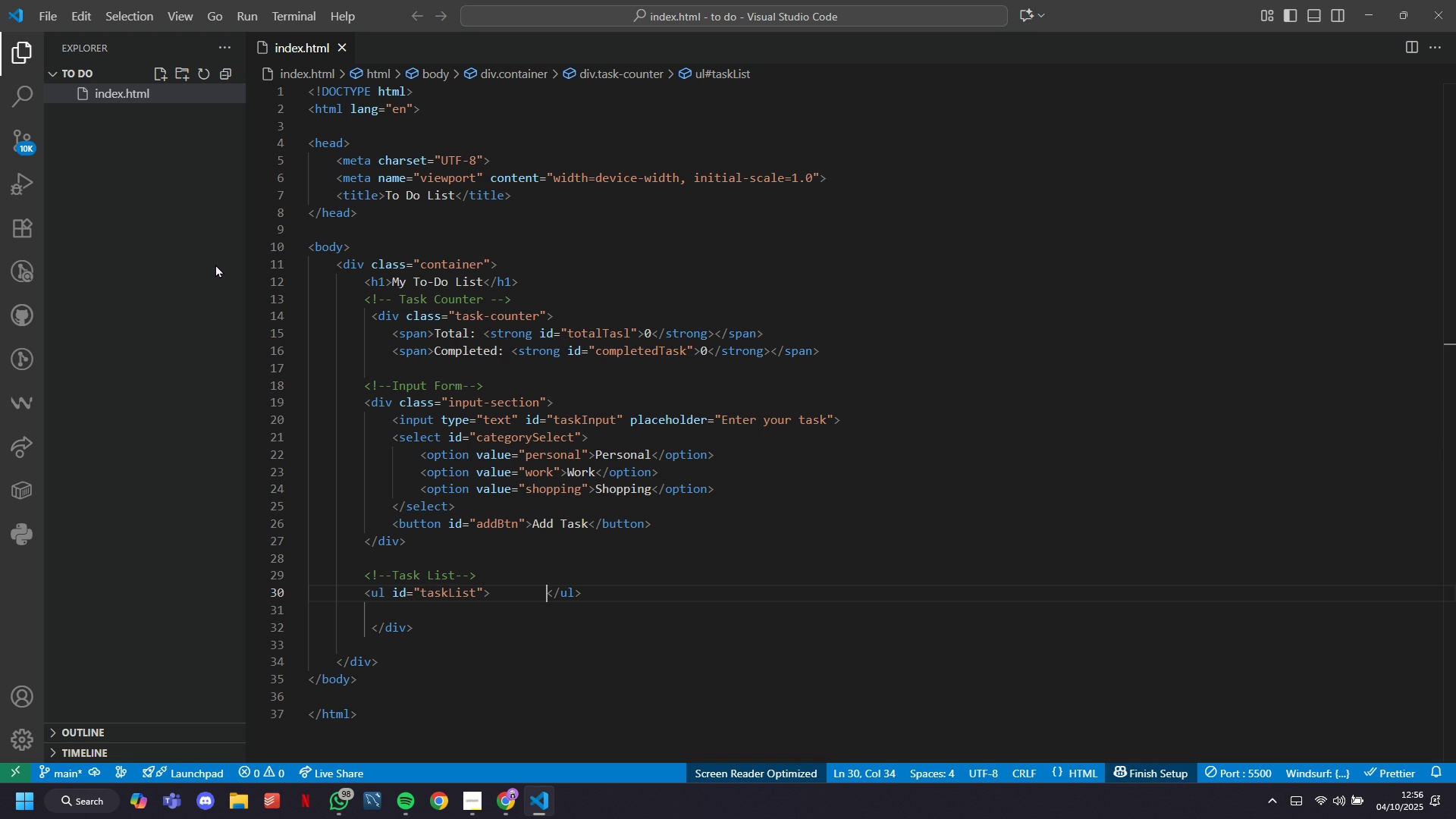 
key(ArrowRight)
 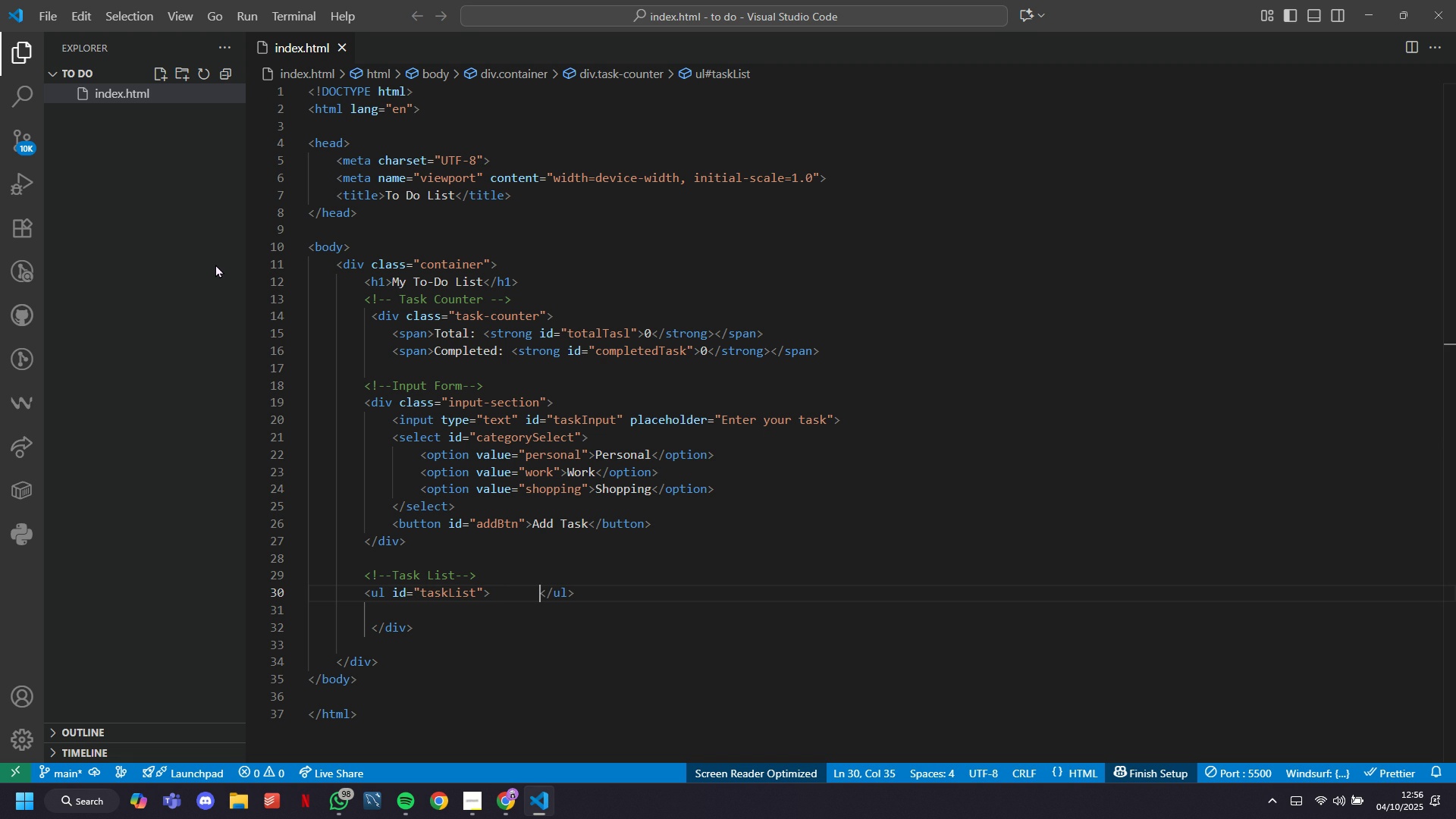 
key(Backspace)
 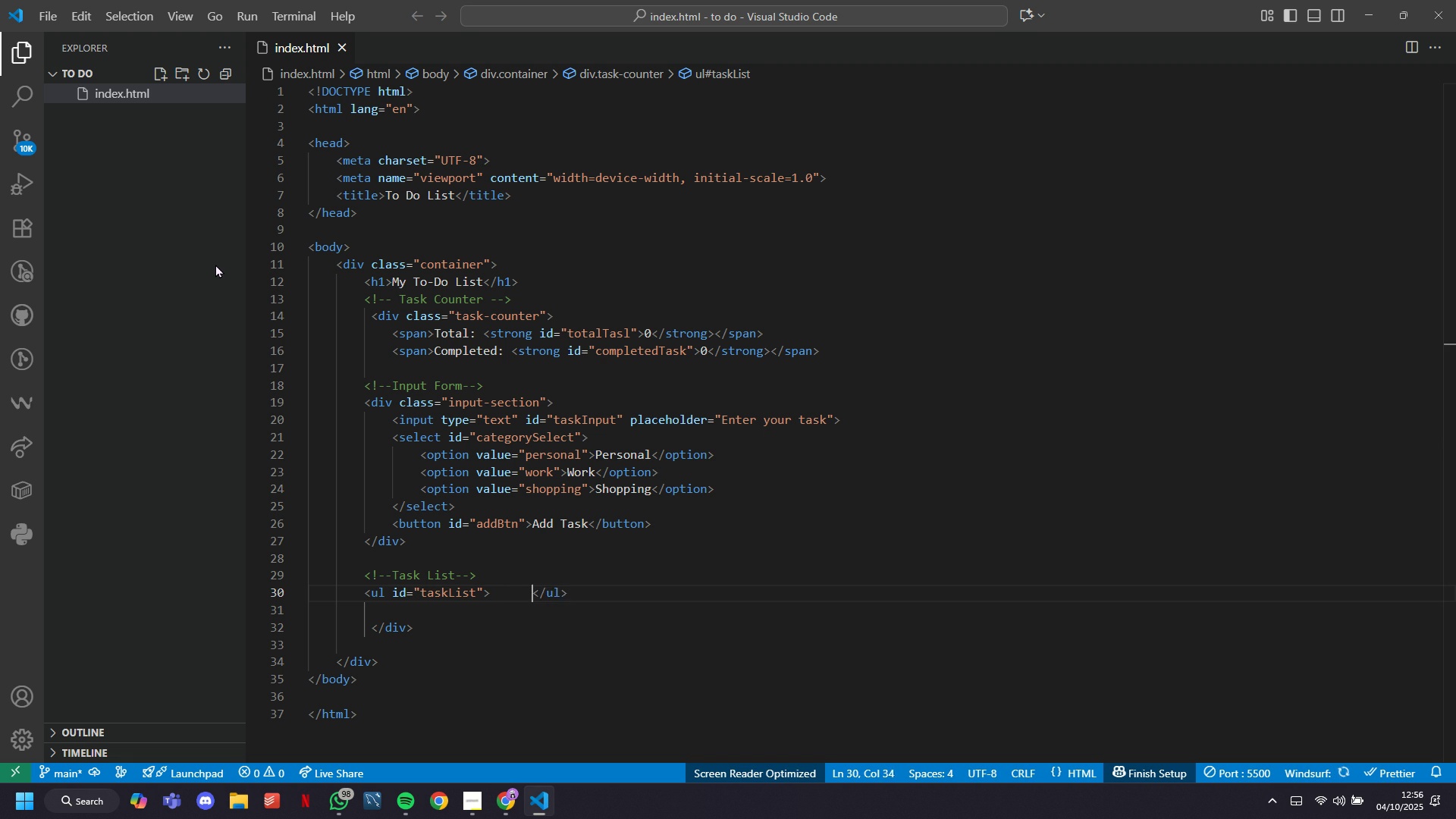 
key(Backspace)
 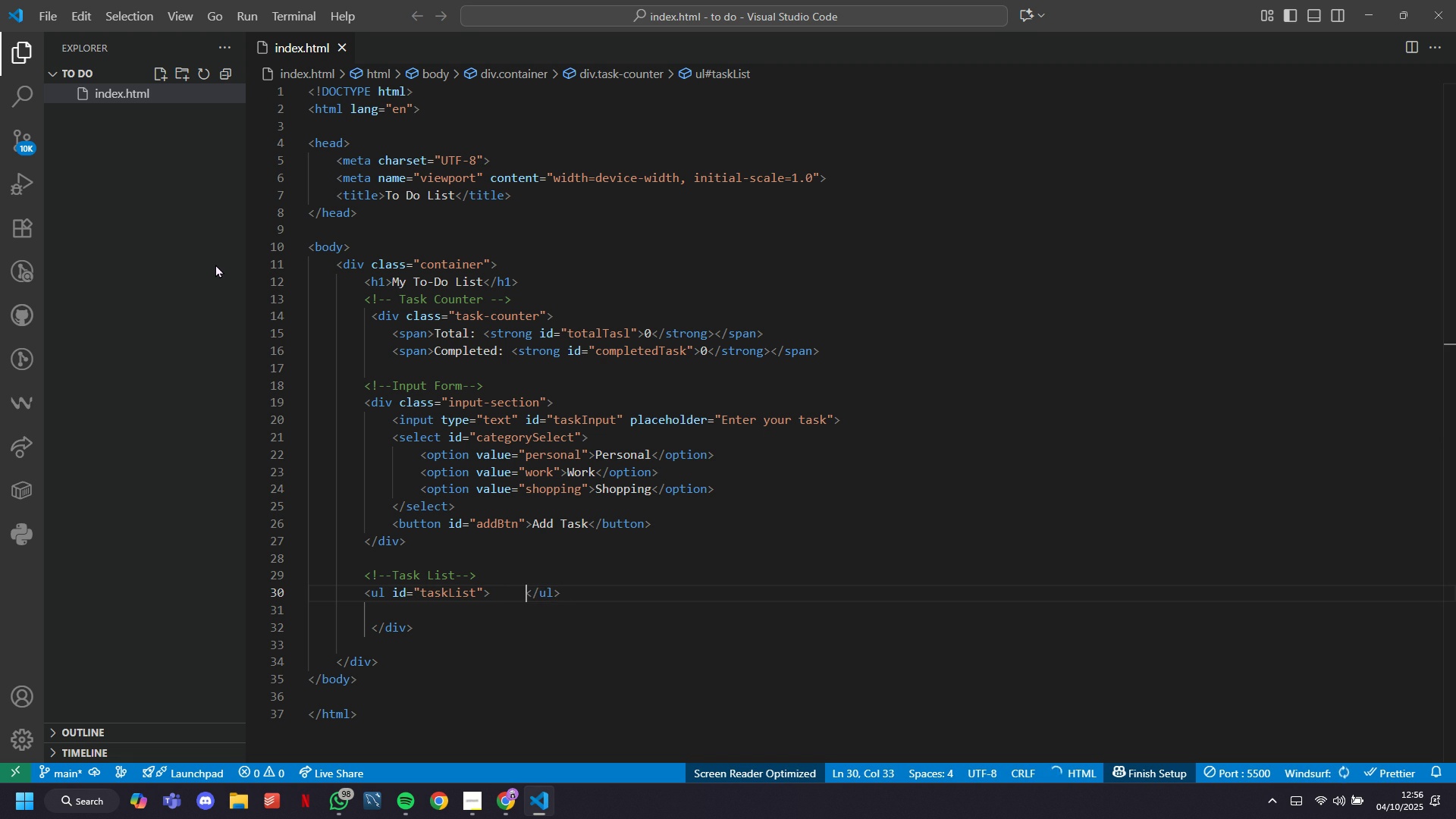 
key(Backspace)
 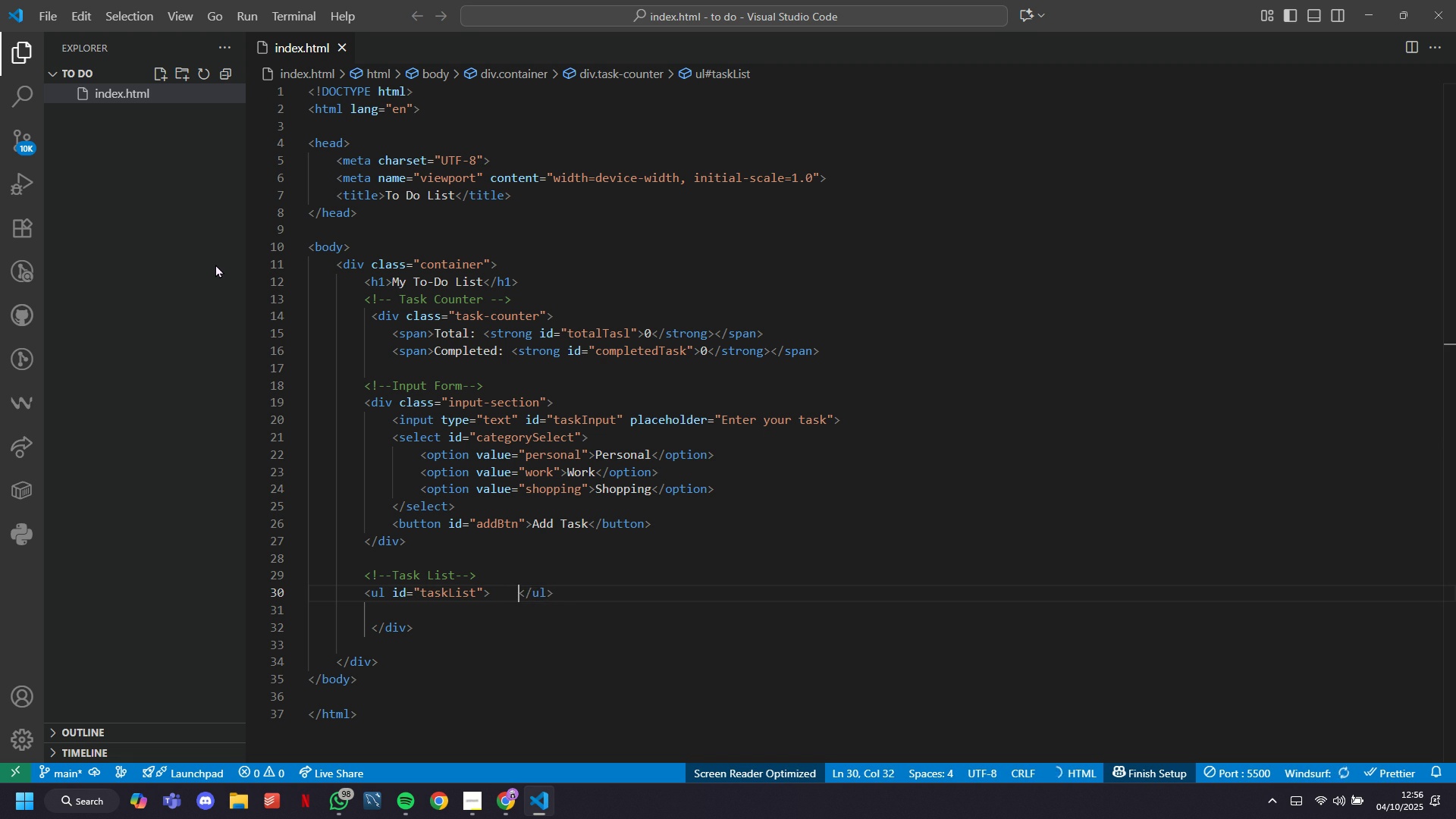 
key(Backspace)
 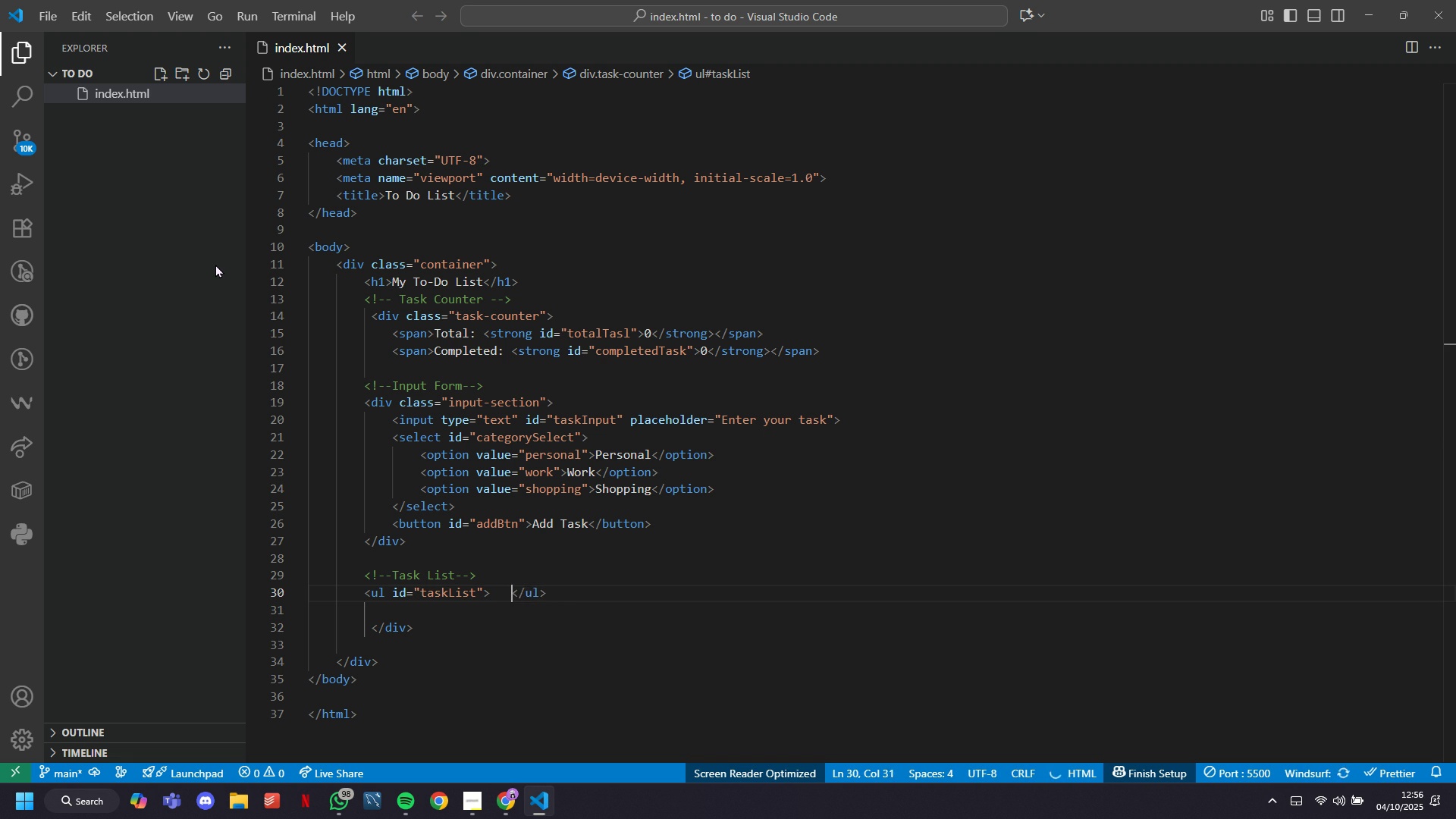 
key(Backspace)
 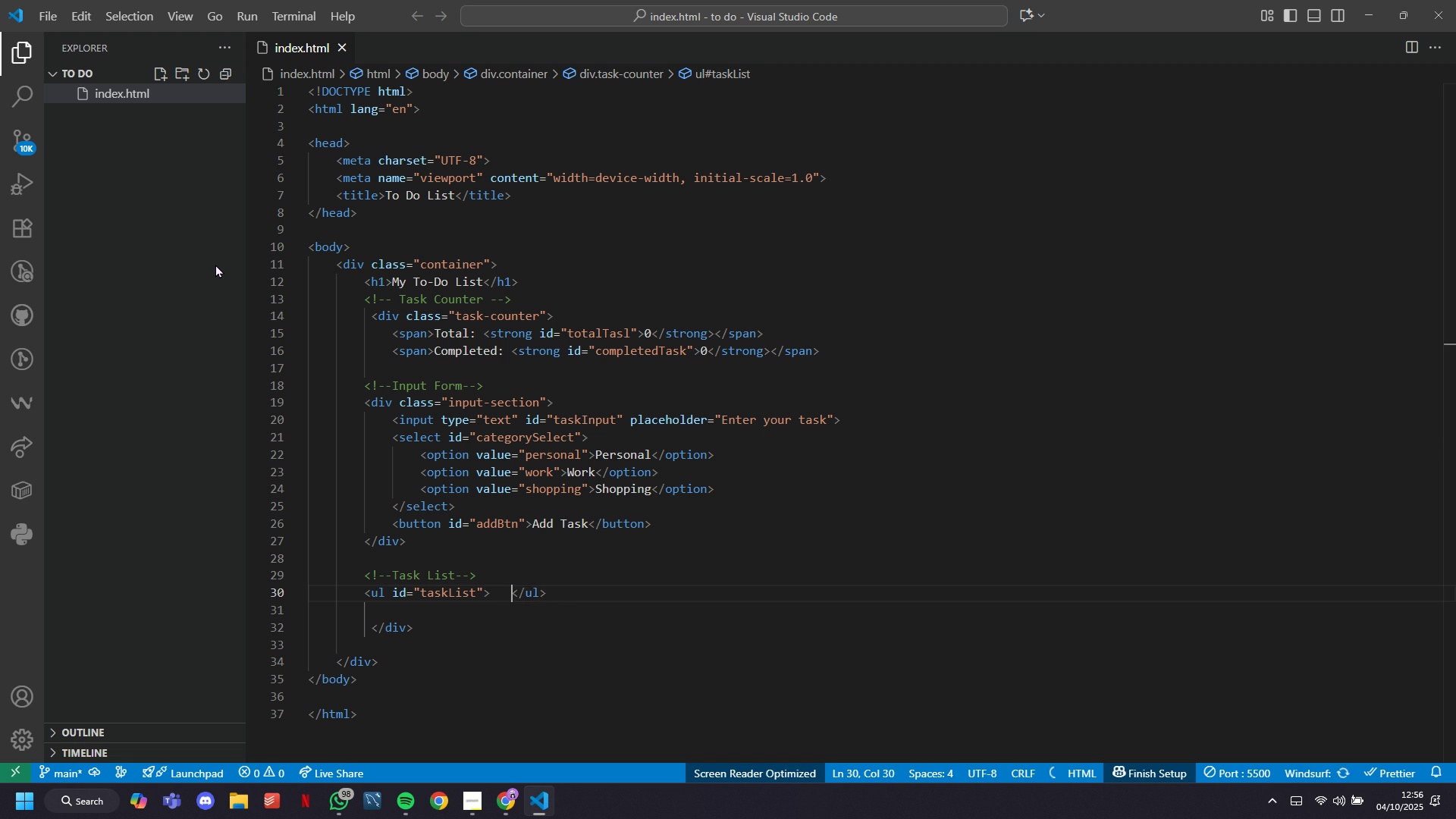 
key(Backspace)
 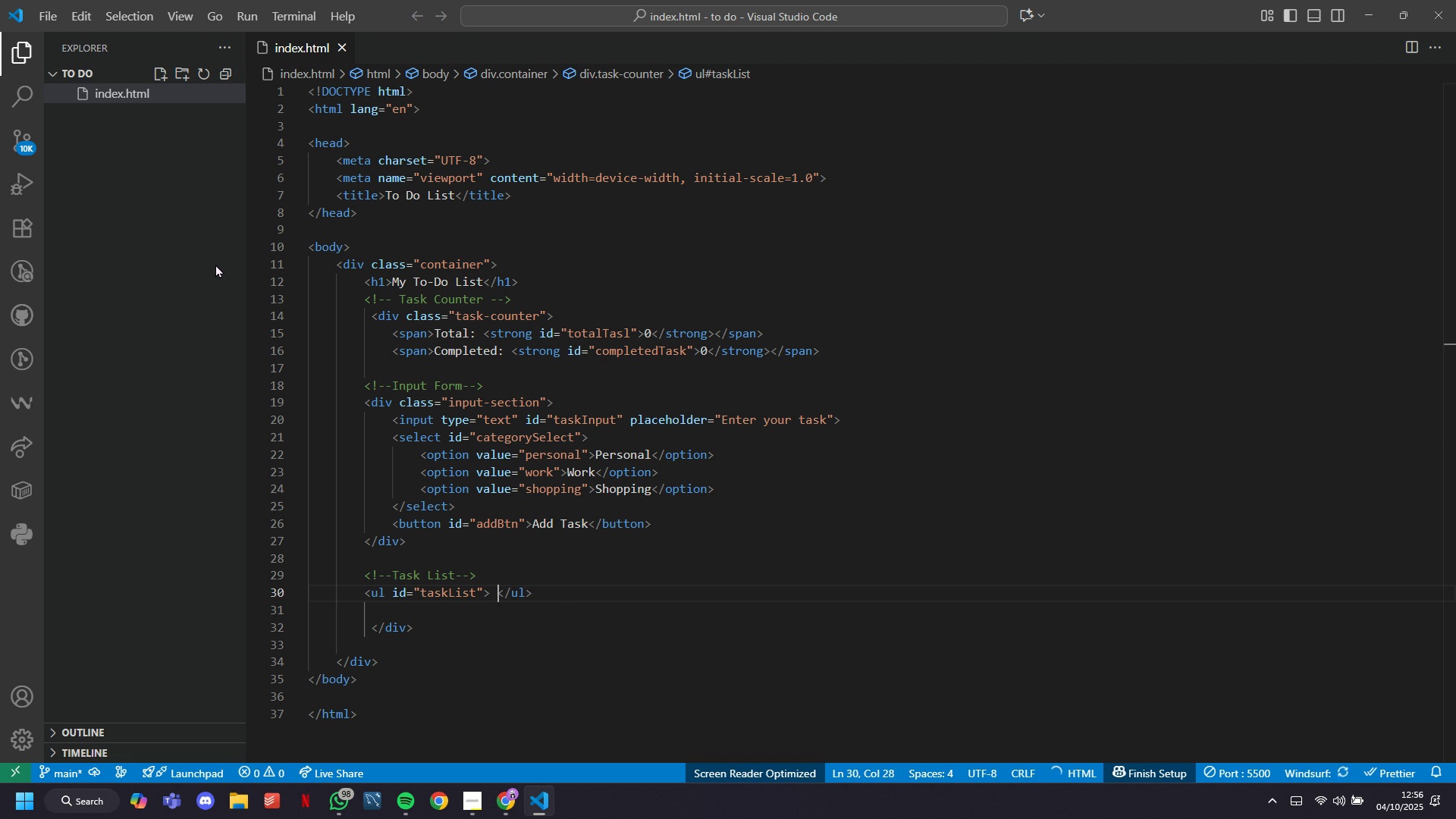 
key(Backspace)